 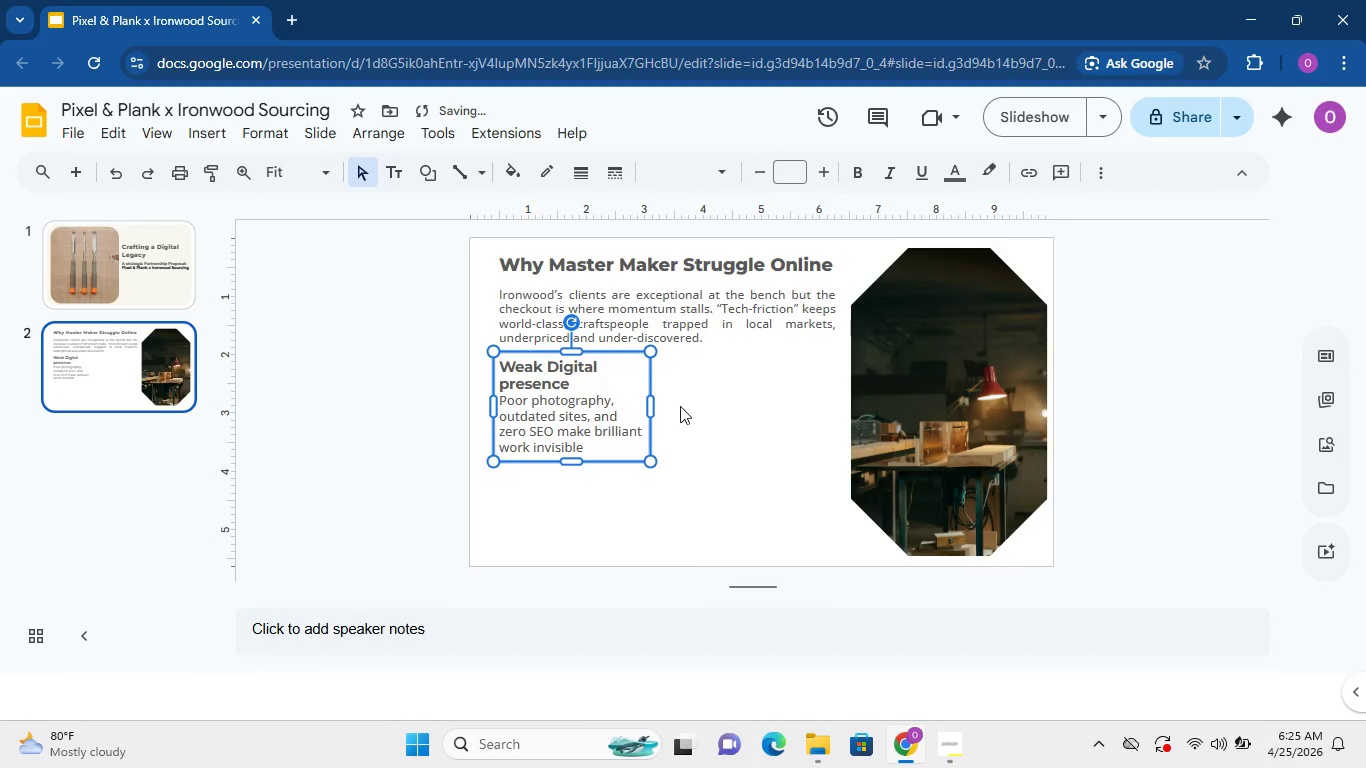 
left_click([681, 407])
 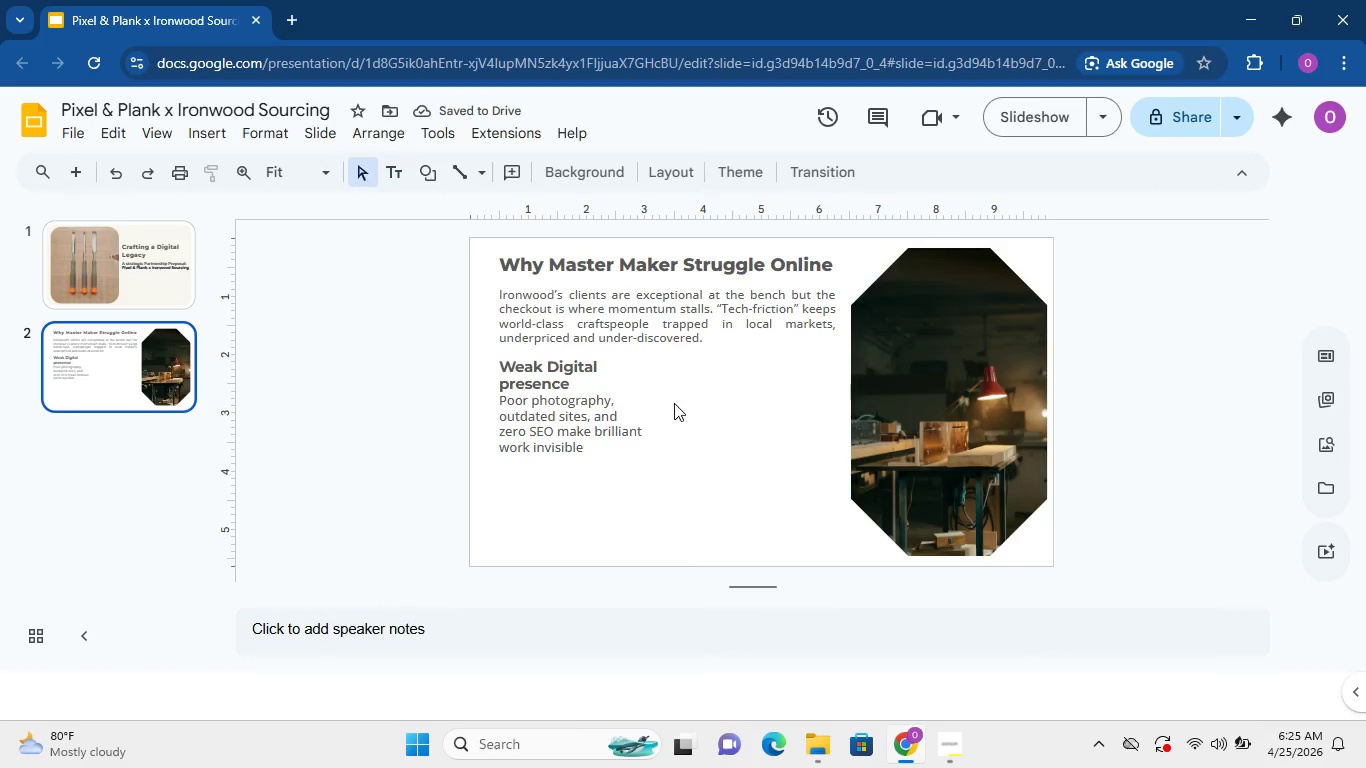 
left_click([629, 398])
 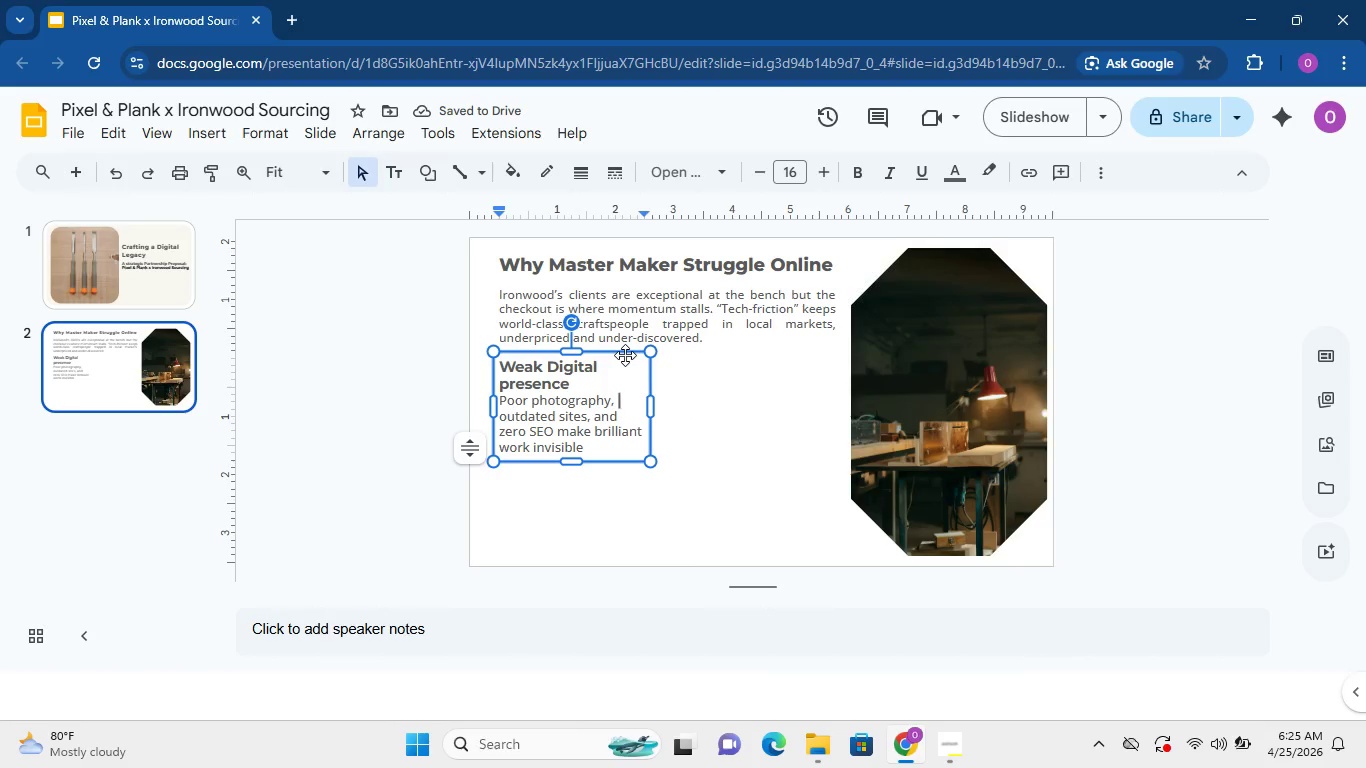 
left_click([625, 355])
 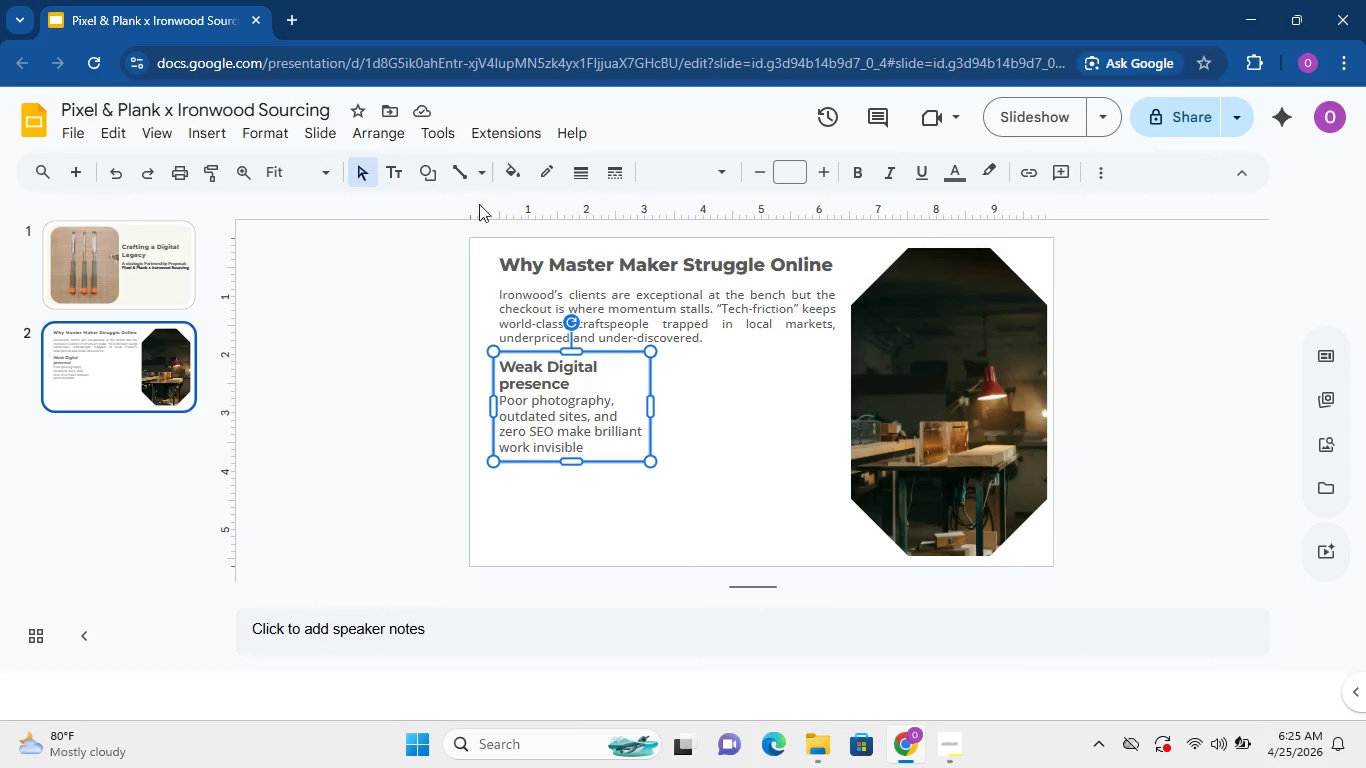 
mouse_move([480, 178])
 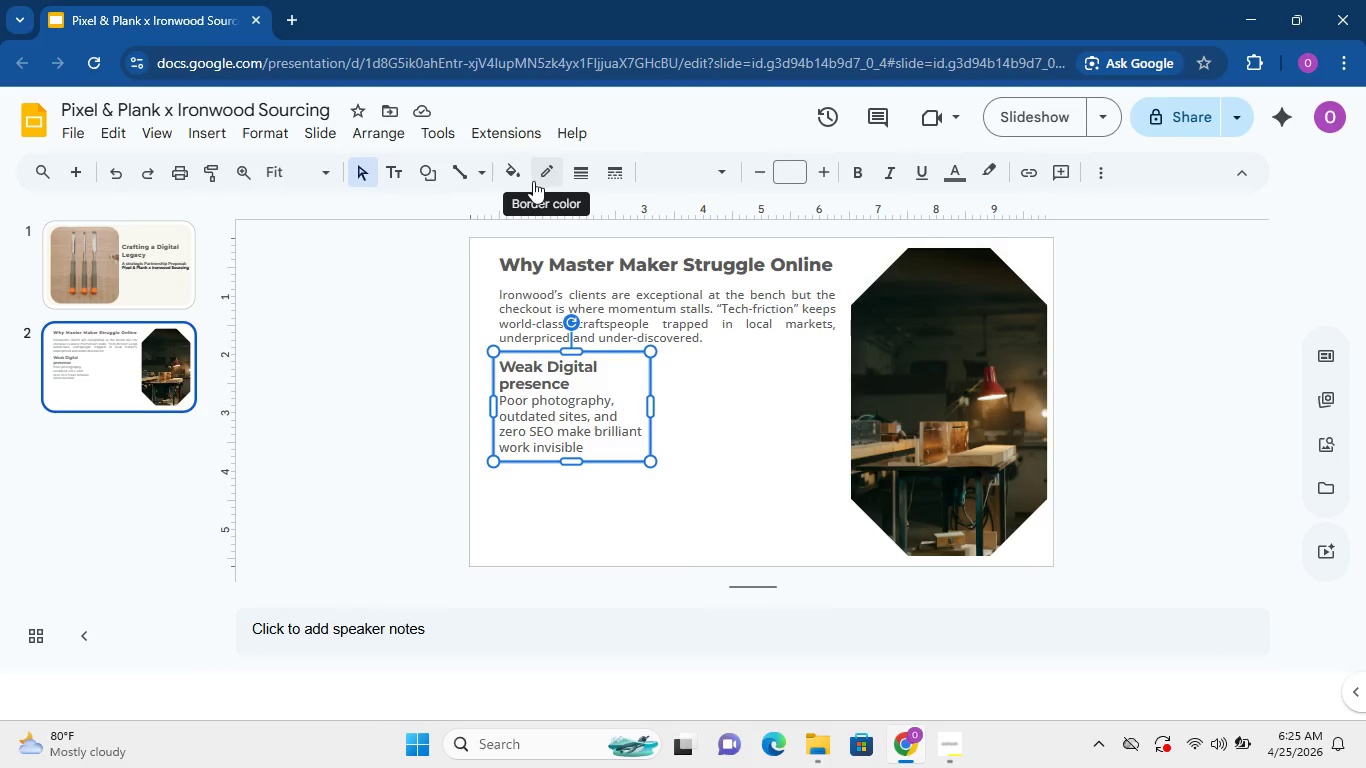 
left_click([527, 182])
 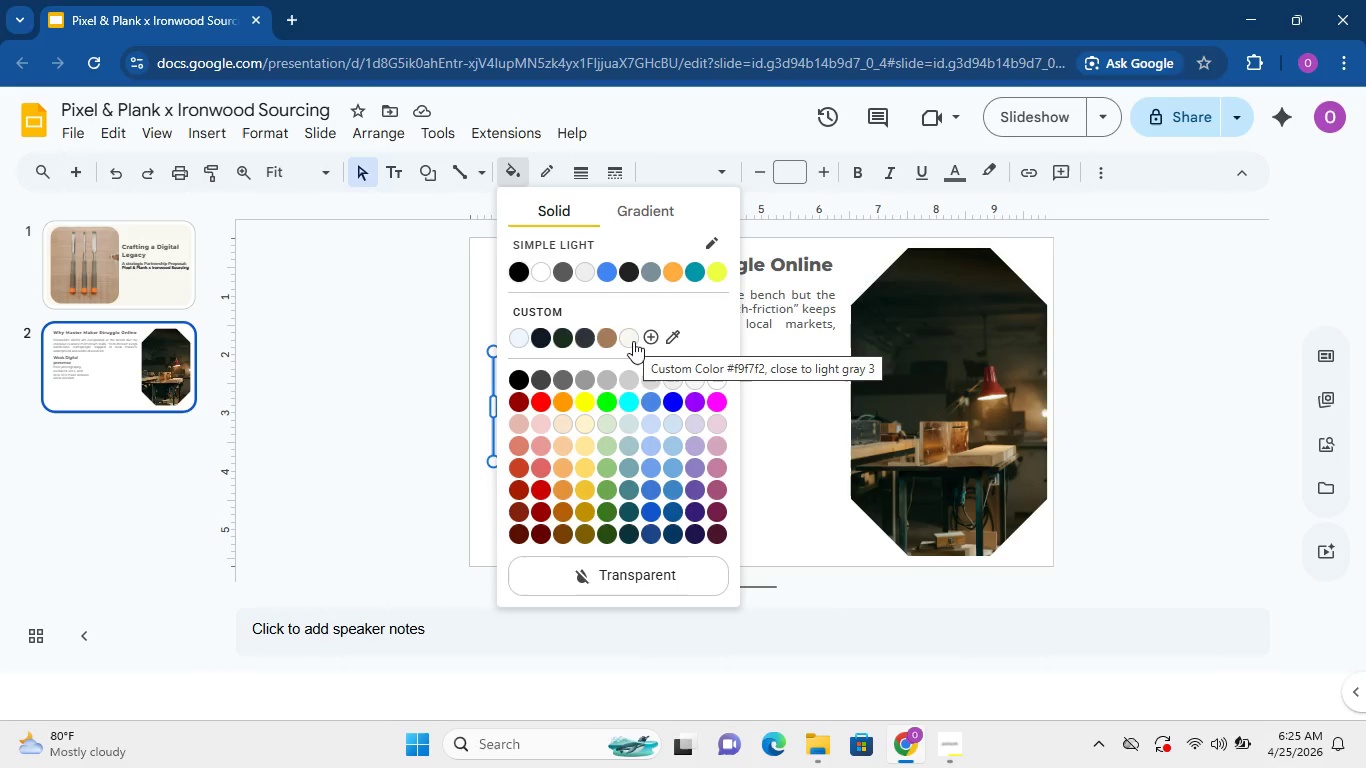 
left_click([633, 341])
 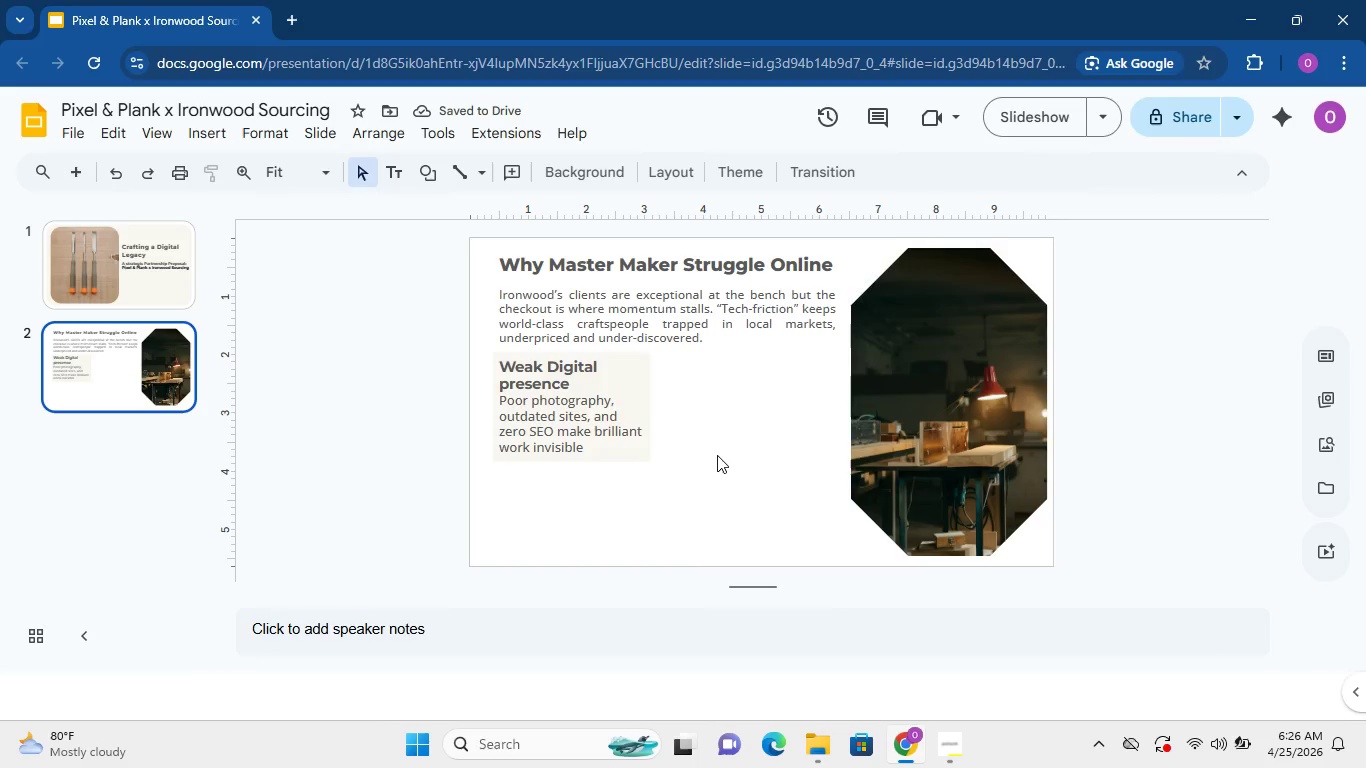 
wait(6.14)
 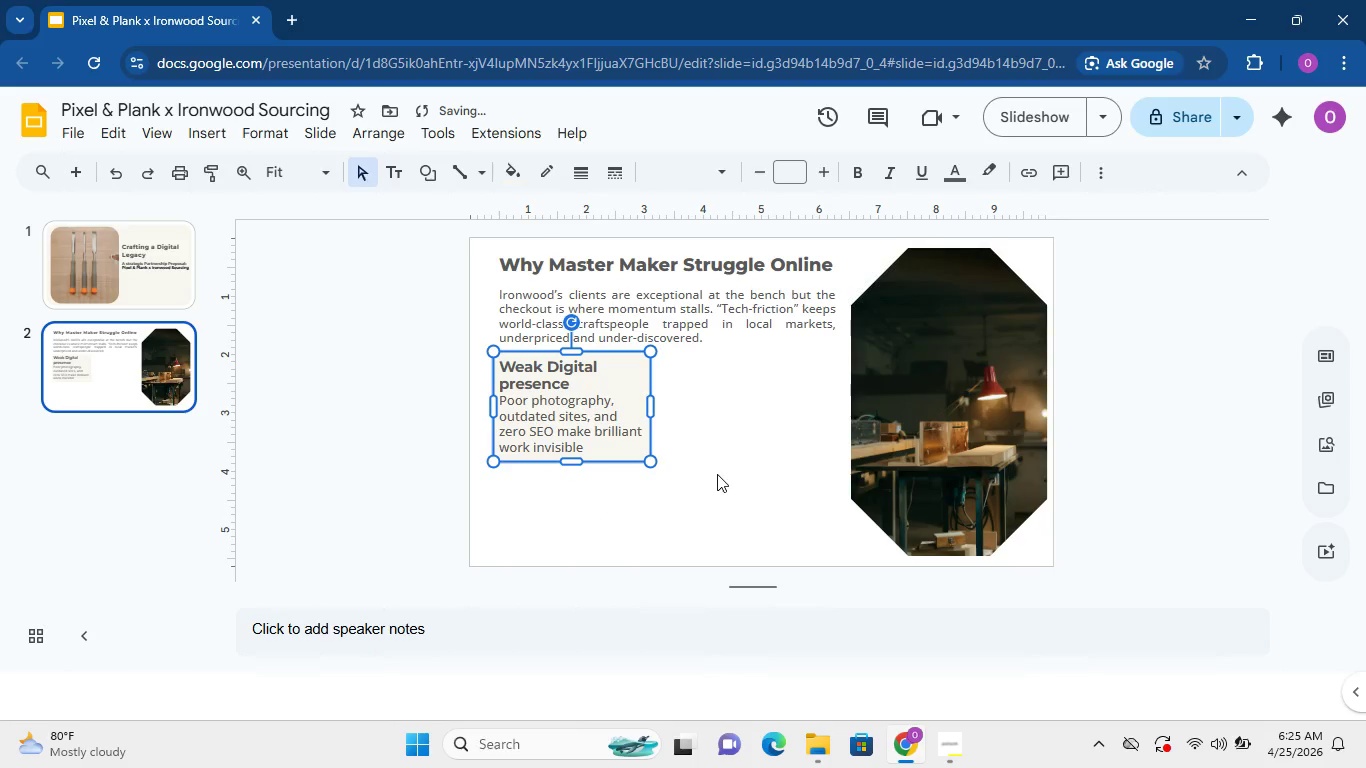 
left_click([593, 392])
 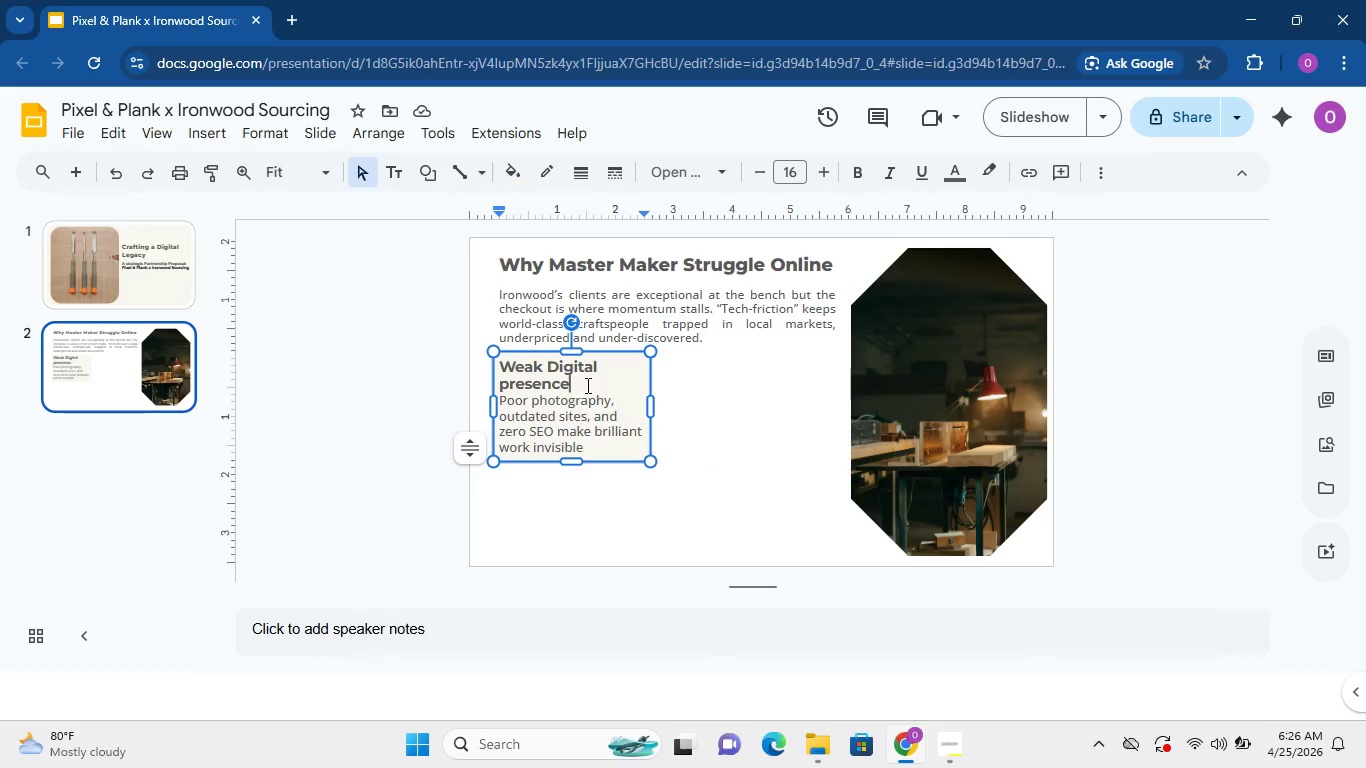 
left_click([586, 385])
 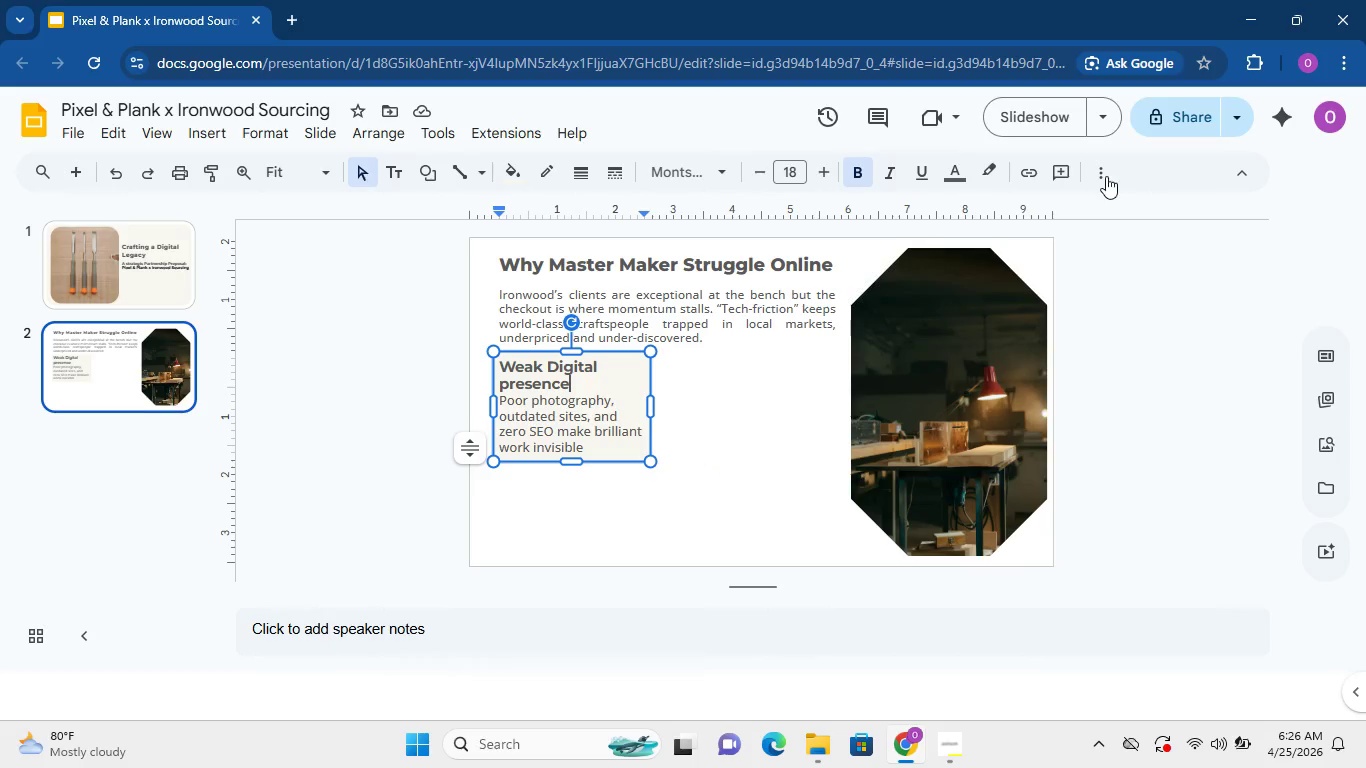 
double_click([1094, 178])
 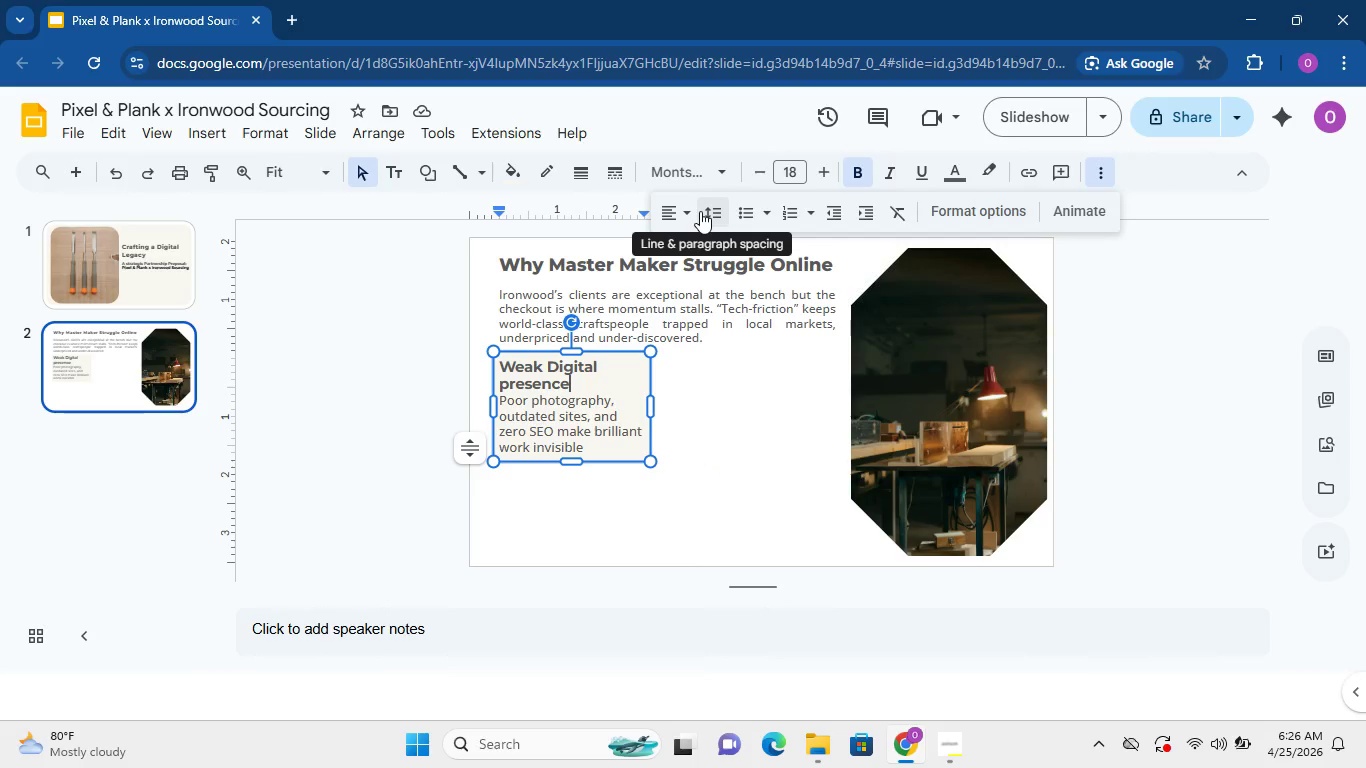 
left_click([702, 210])
 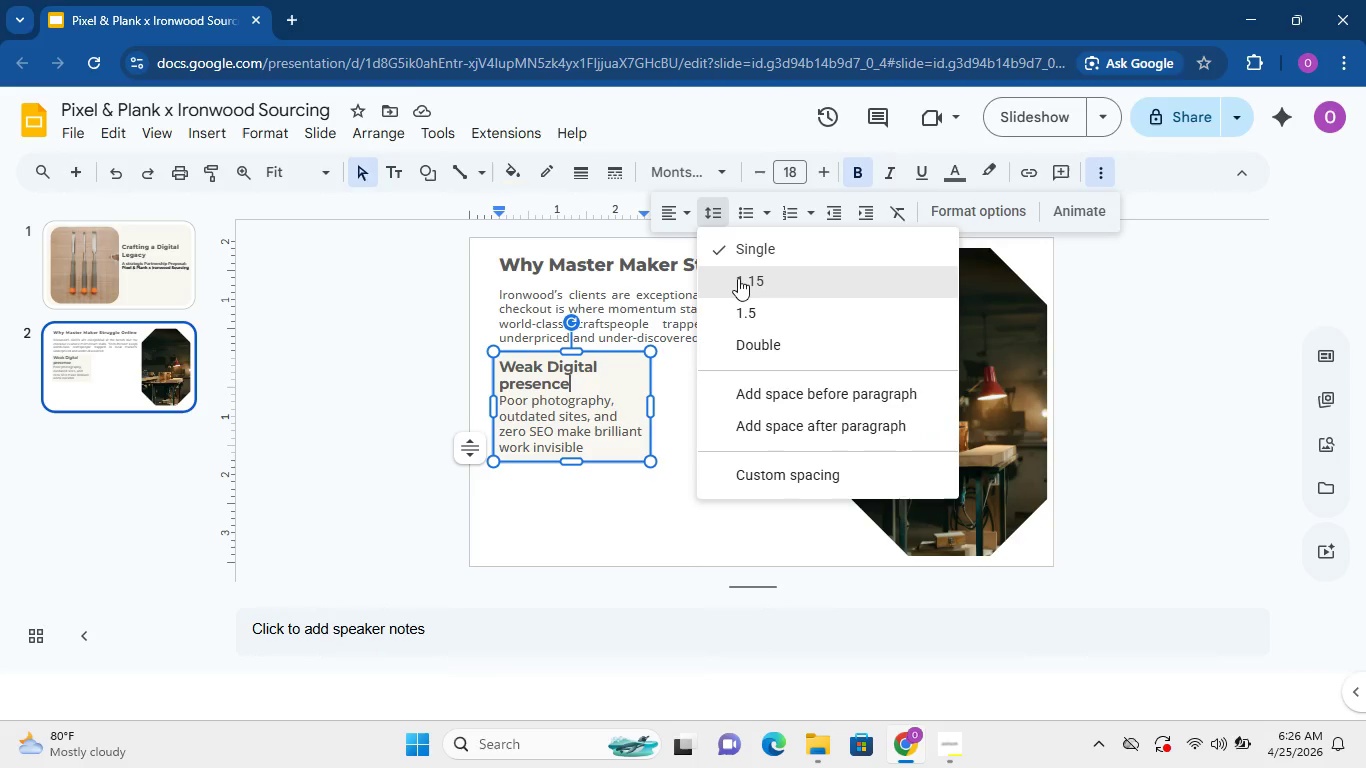 
left_click([738, 278])
 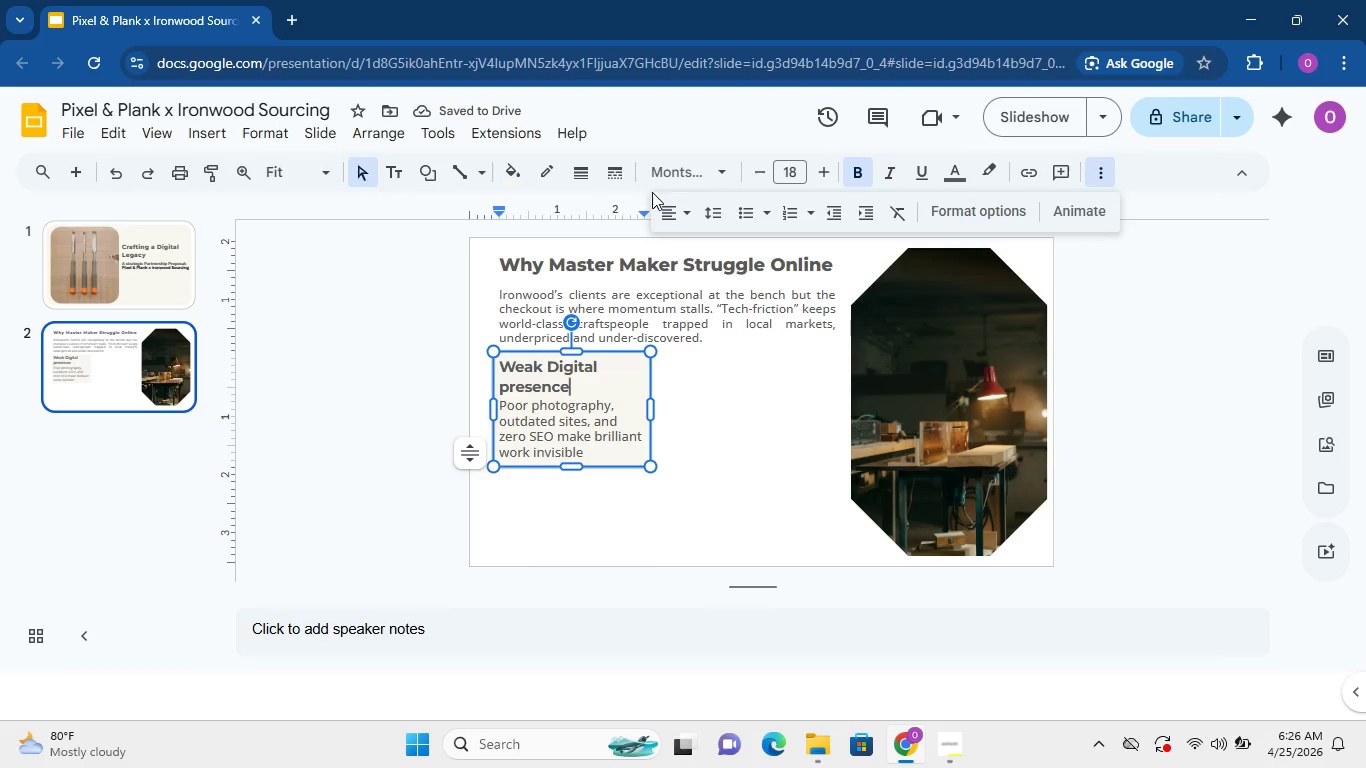 
left_click([735, 216])
 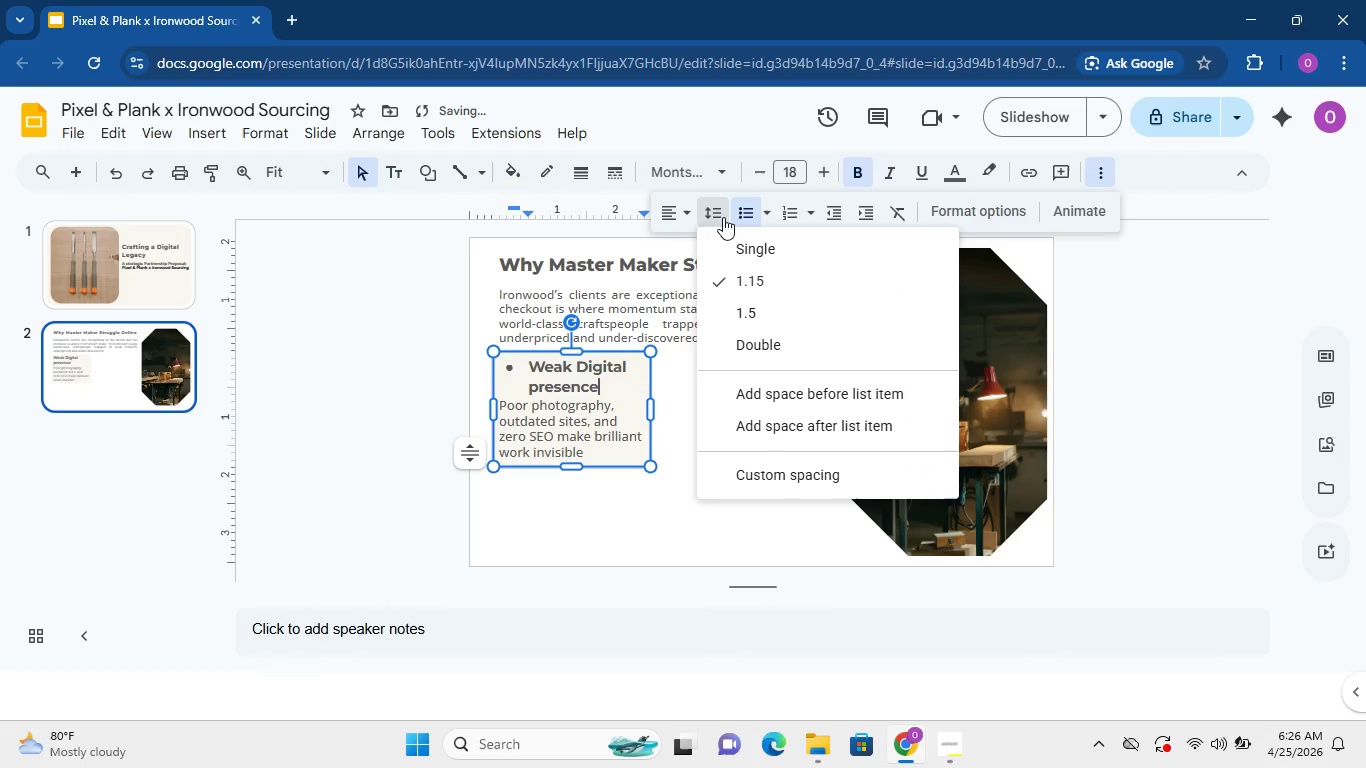 
left_click([723, 217])
 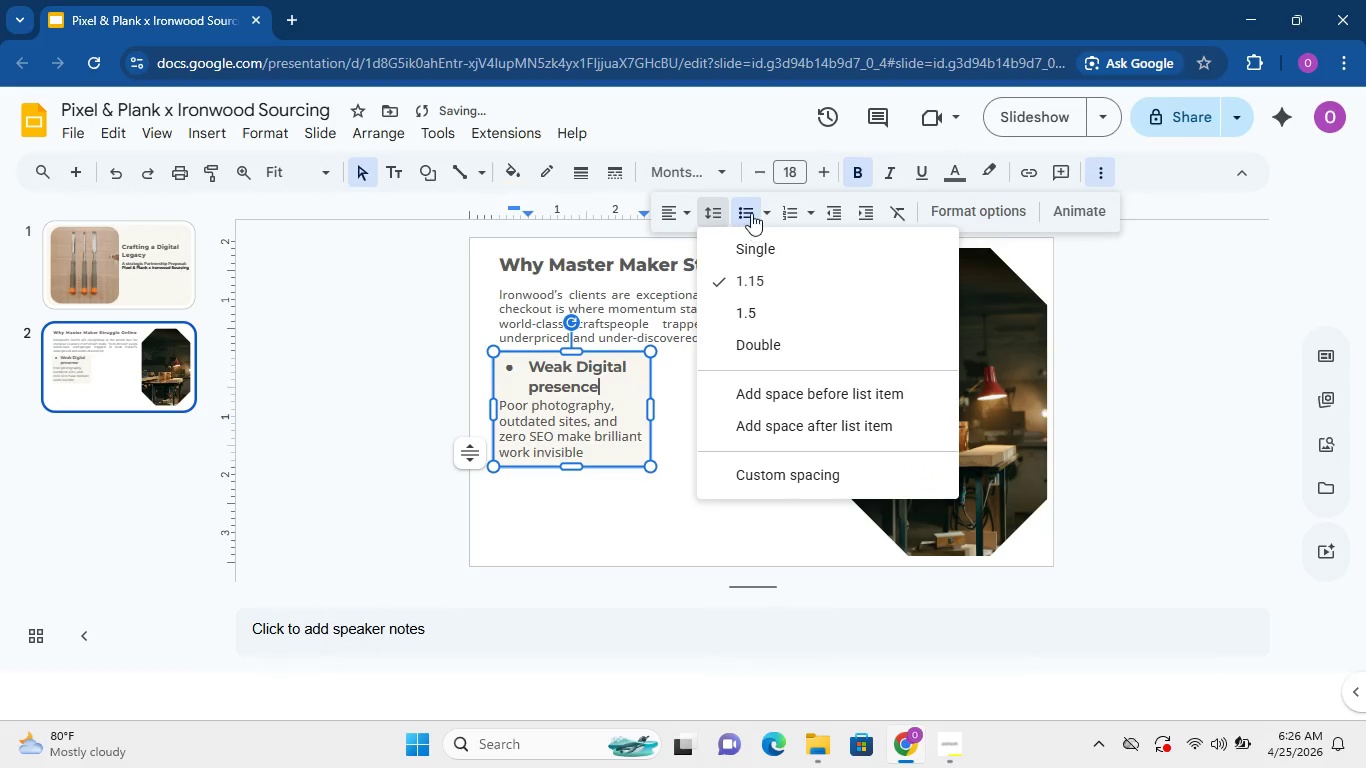 
left_click([751, 213])
 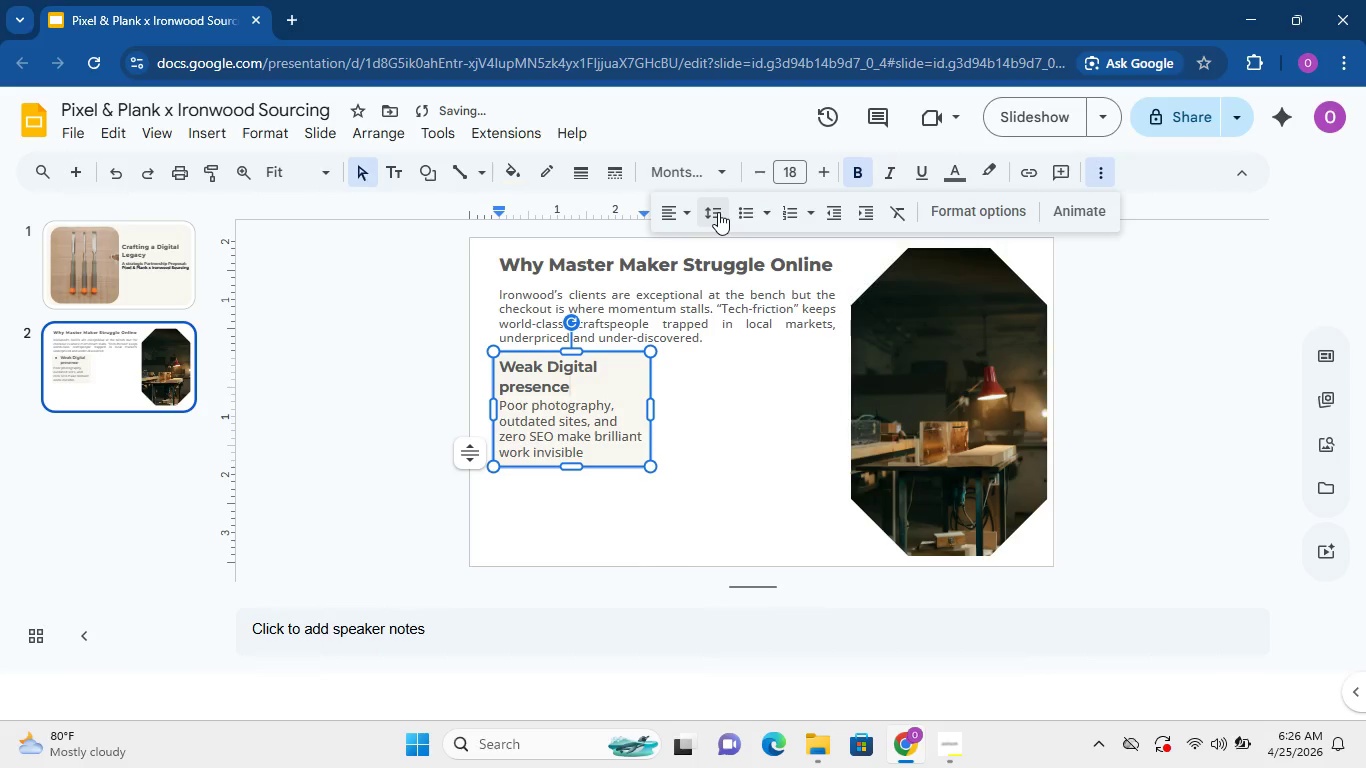 
left_click([718, 212])
 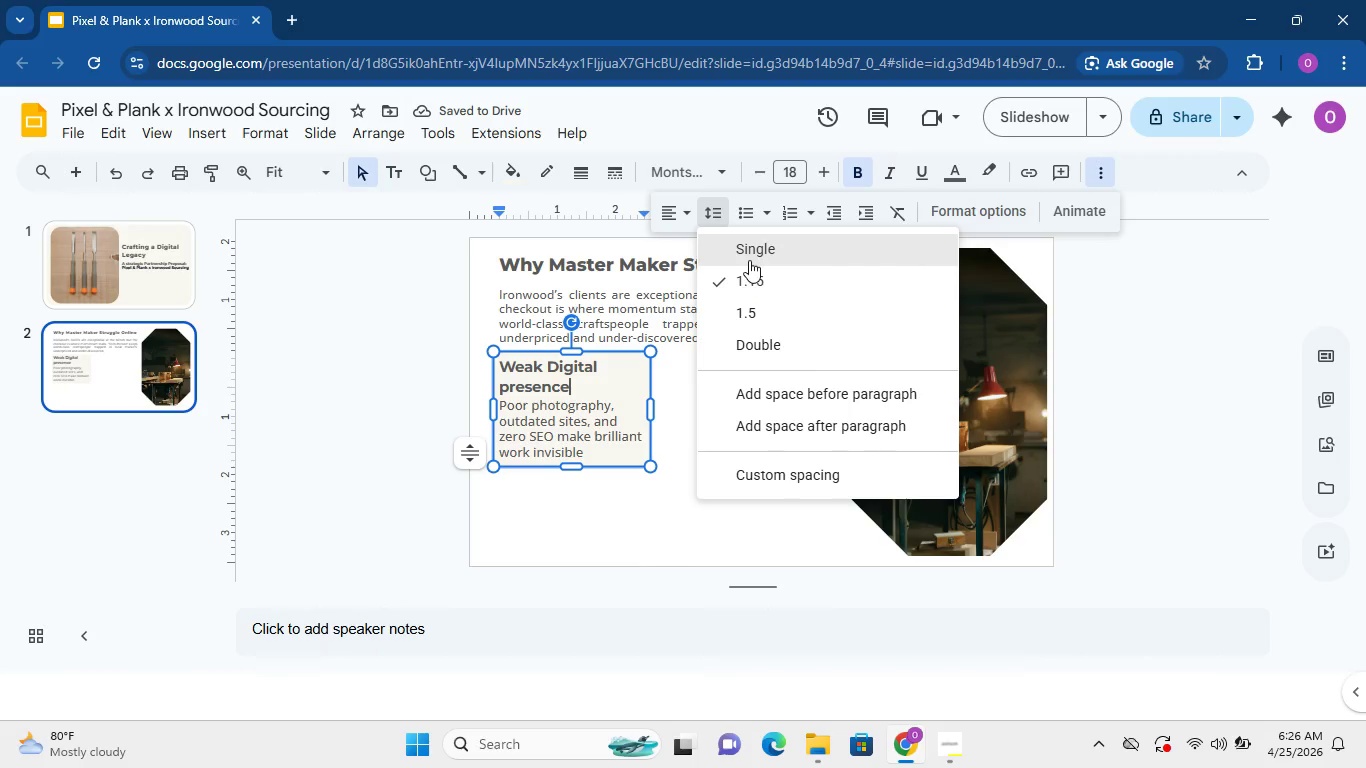 
left_click([755, 247])
 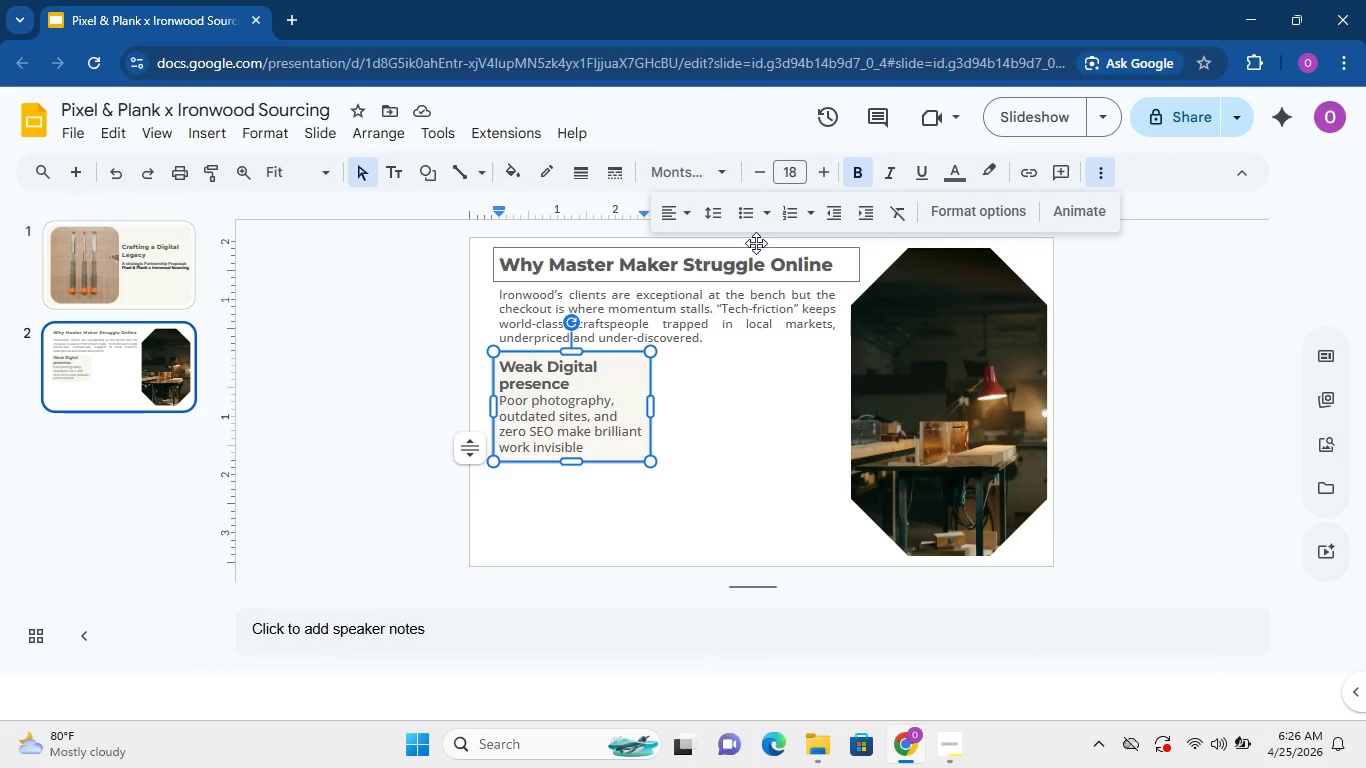 
wait(12.55)
 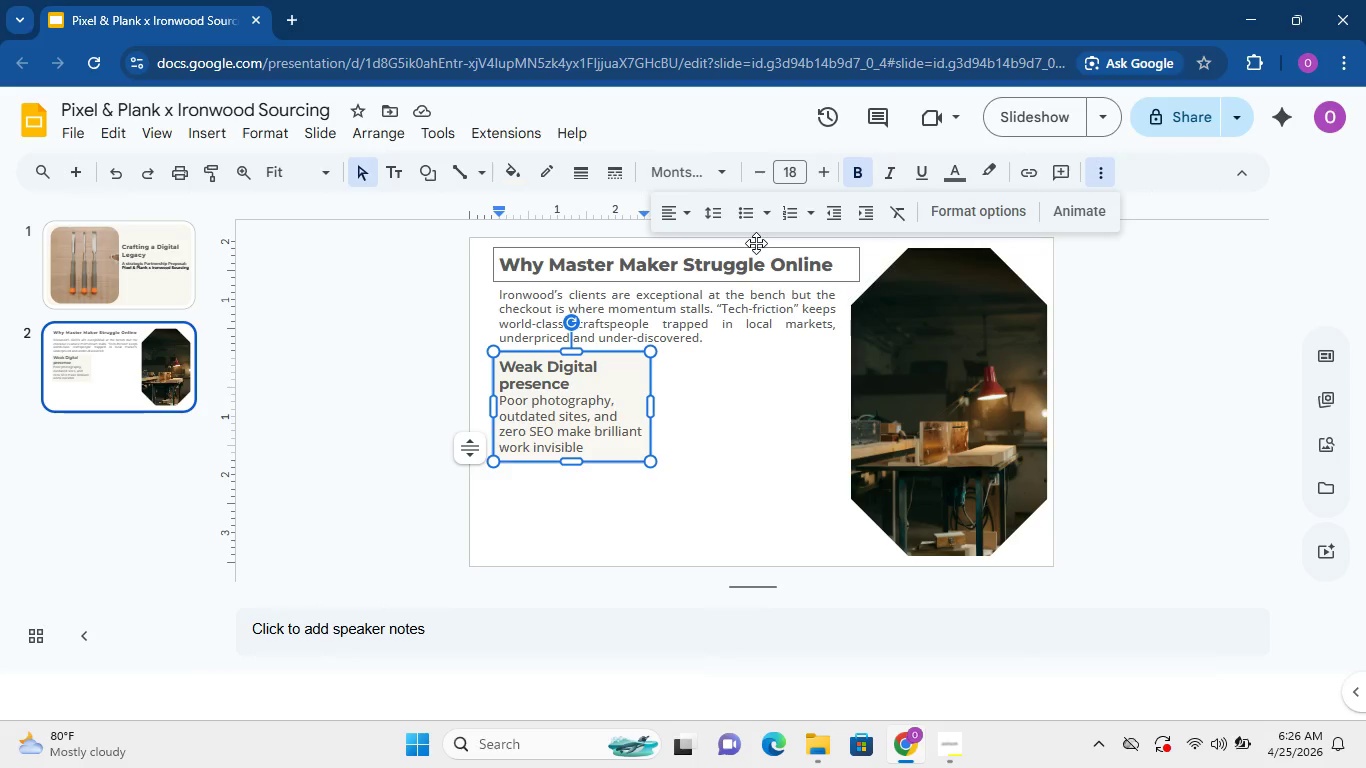 
left_click([503, 396])
 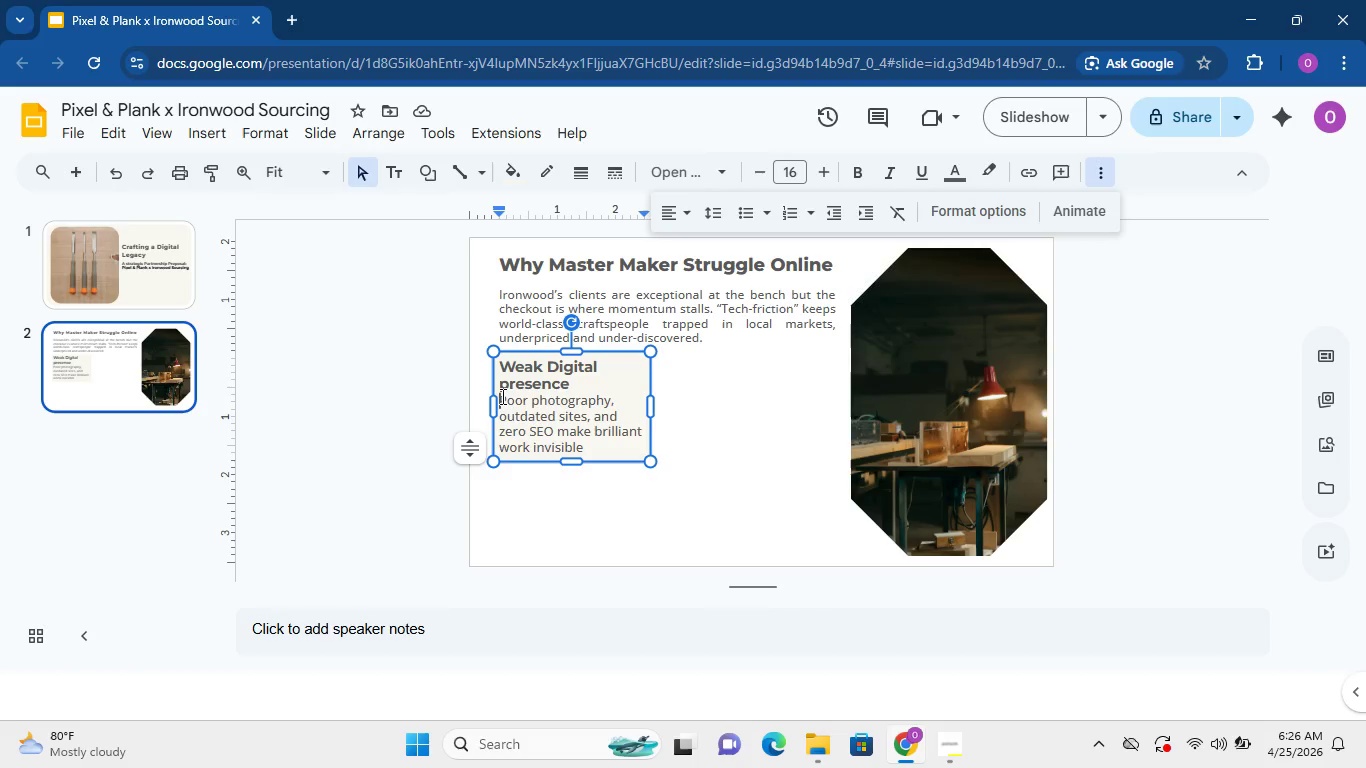 
left_click([501, 396])
 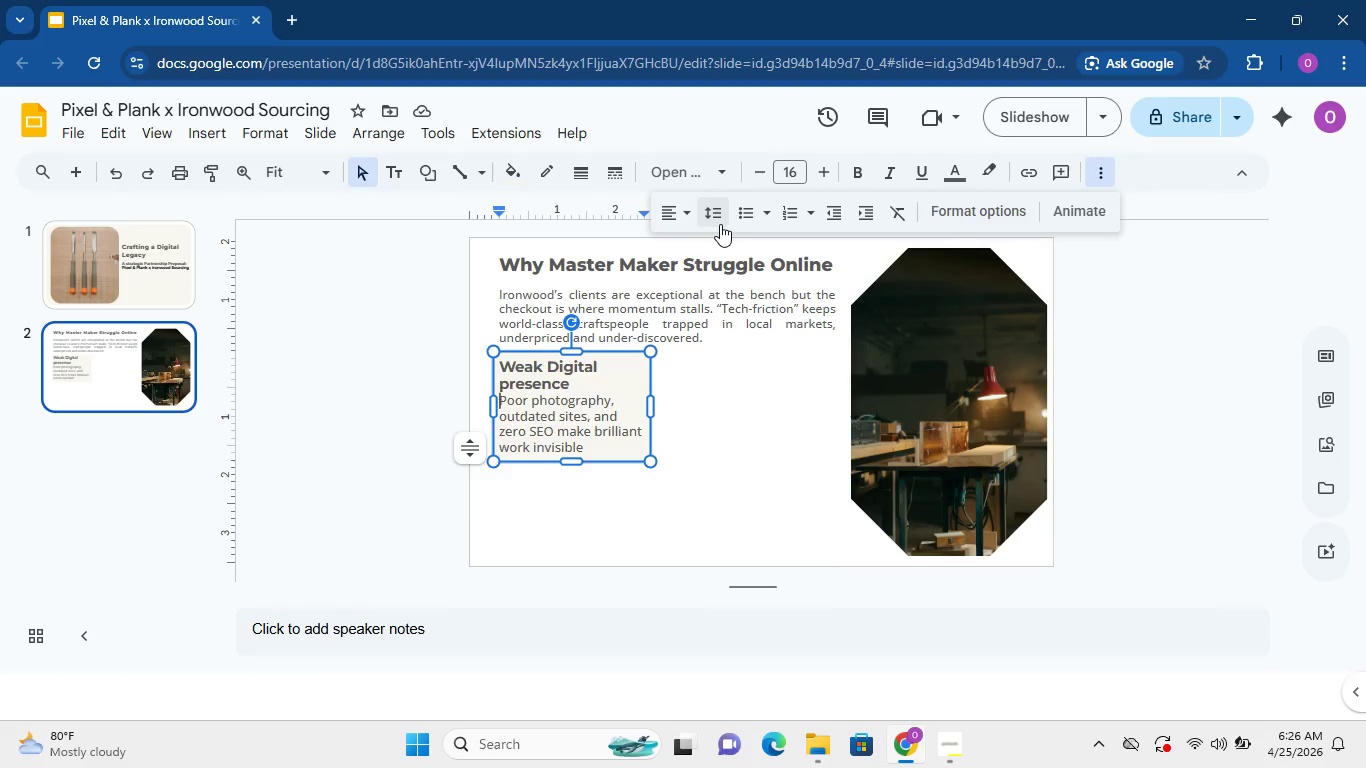 
left_click([720, 224])
 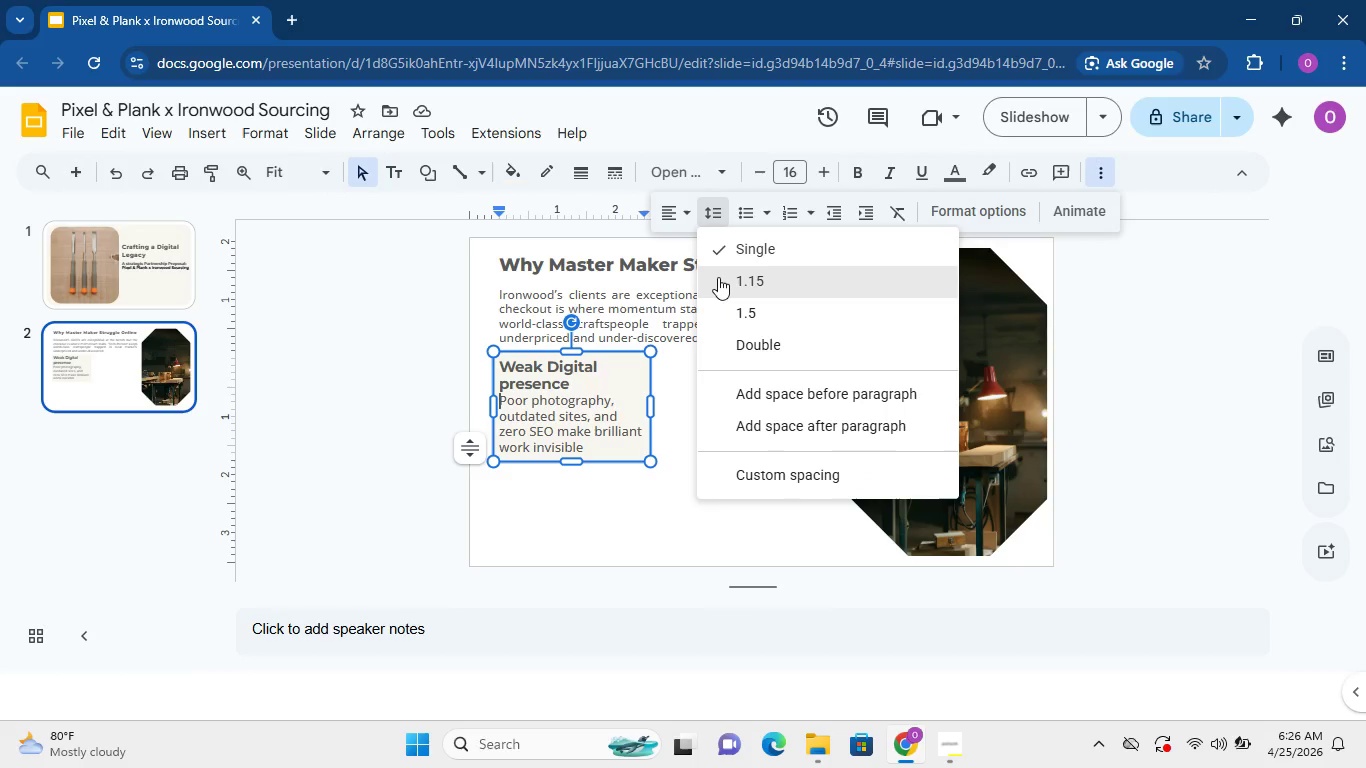 
left_click([718, 277])
 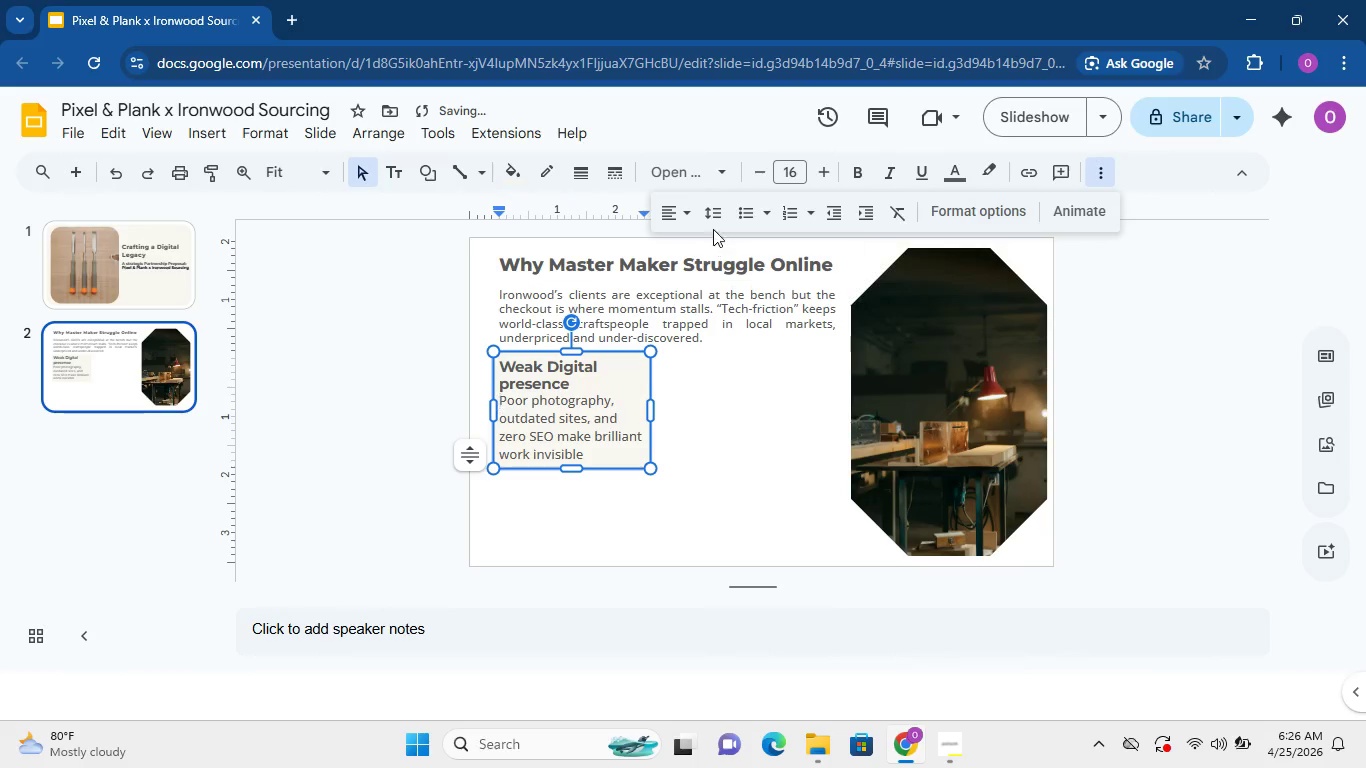 
left_click([718, 220])
 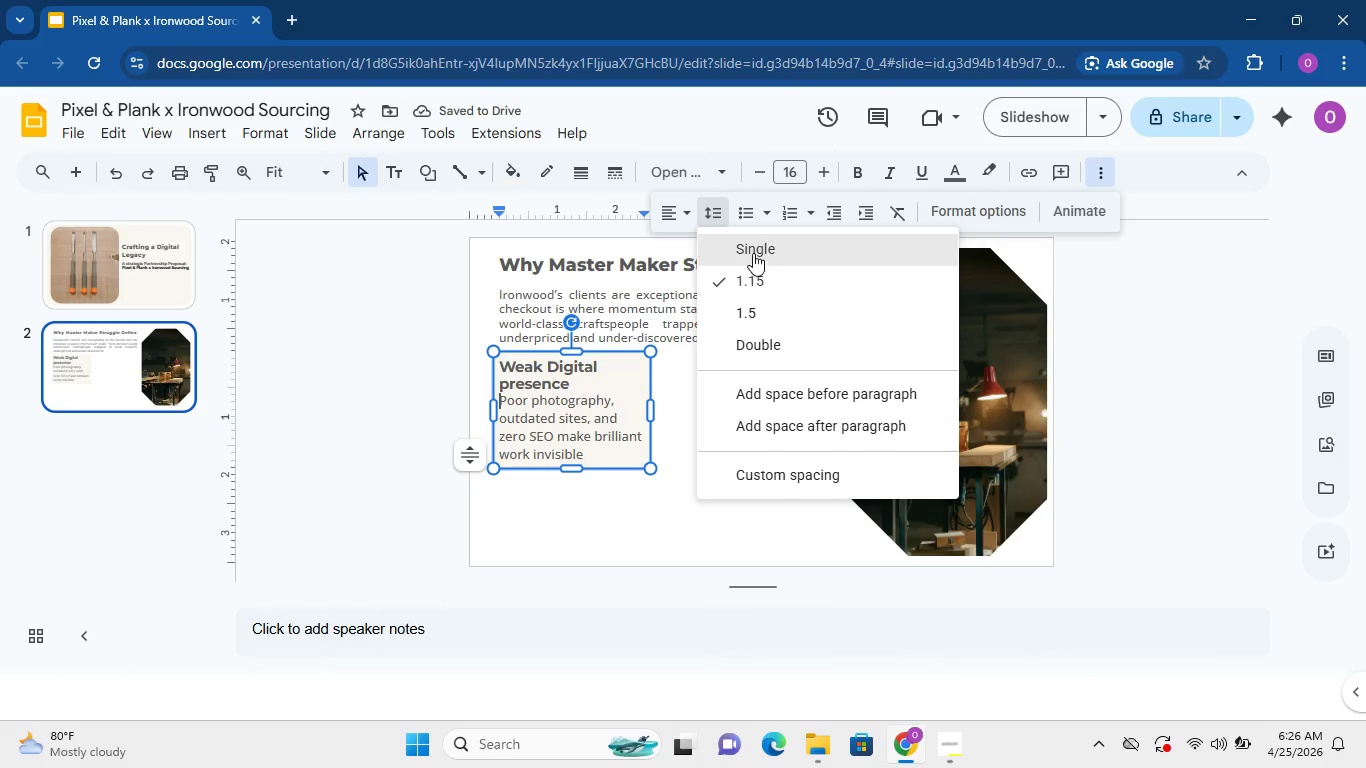 
left_click([753, 252])
 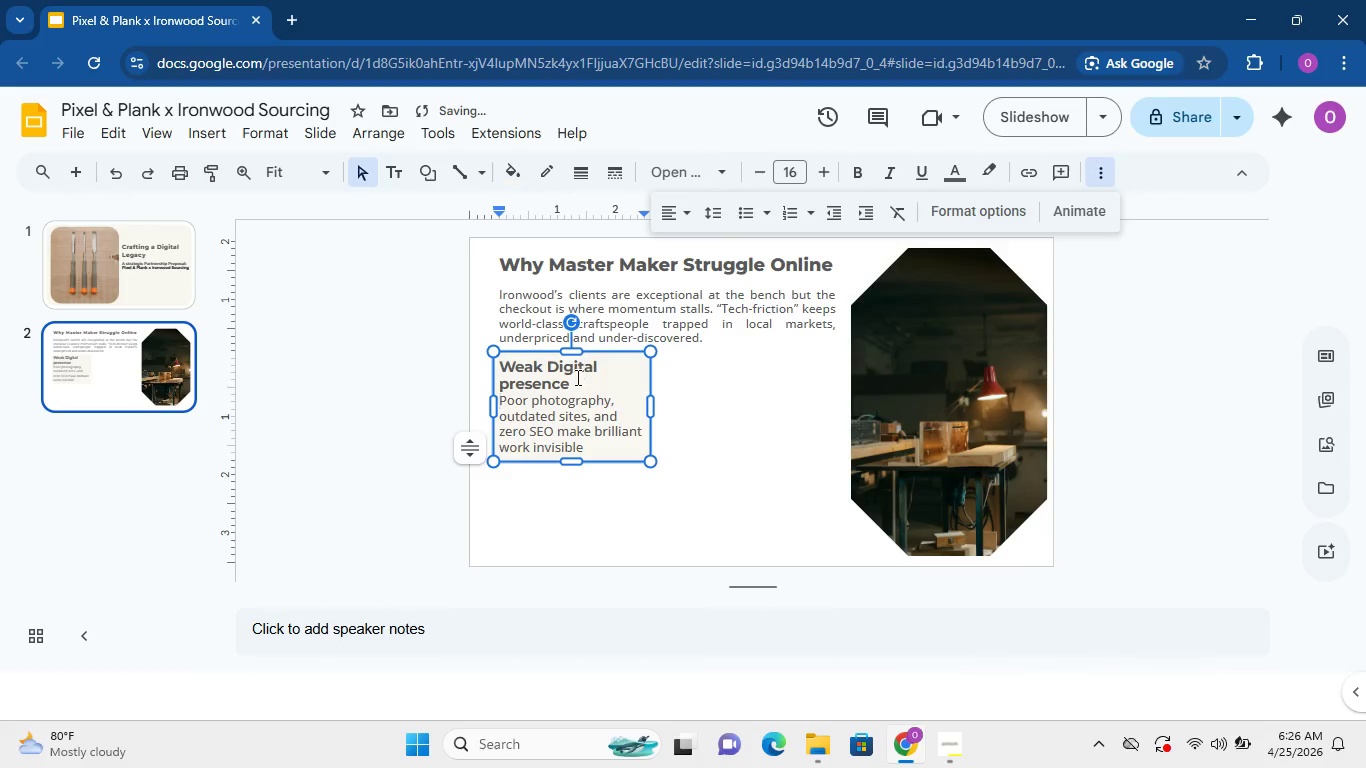 
left_click([576, 378])
 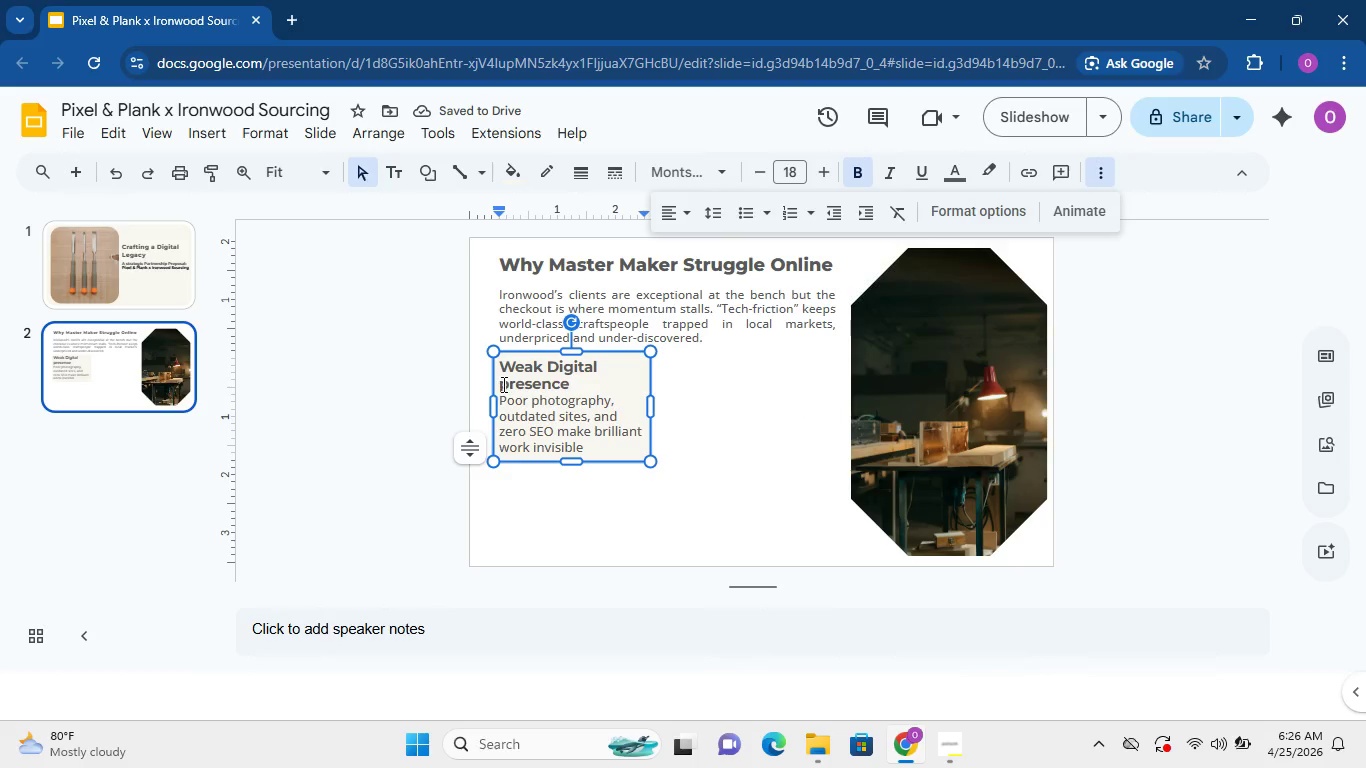 
left_click_drag(start_coordinate=[501, 383], to_coordinate=[612, 398])
 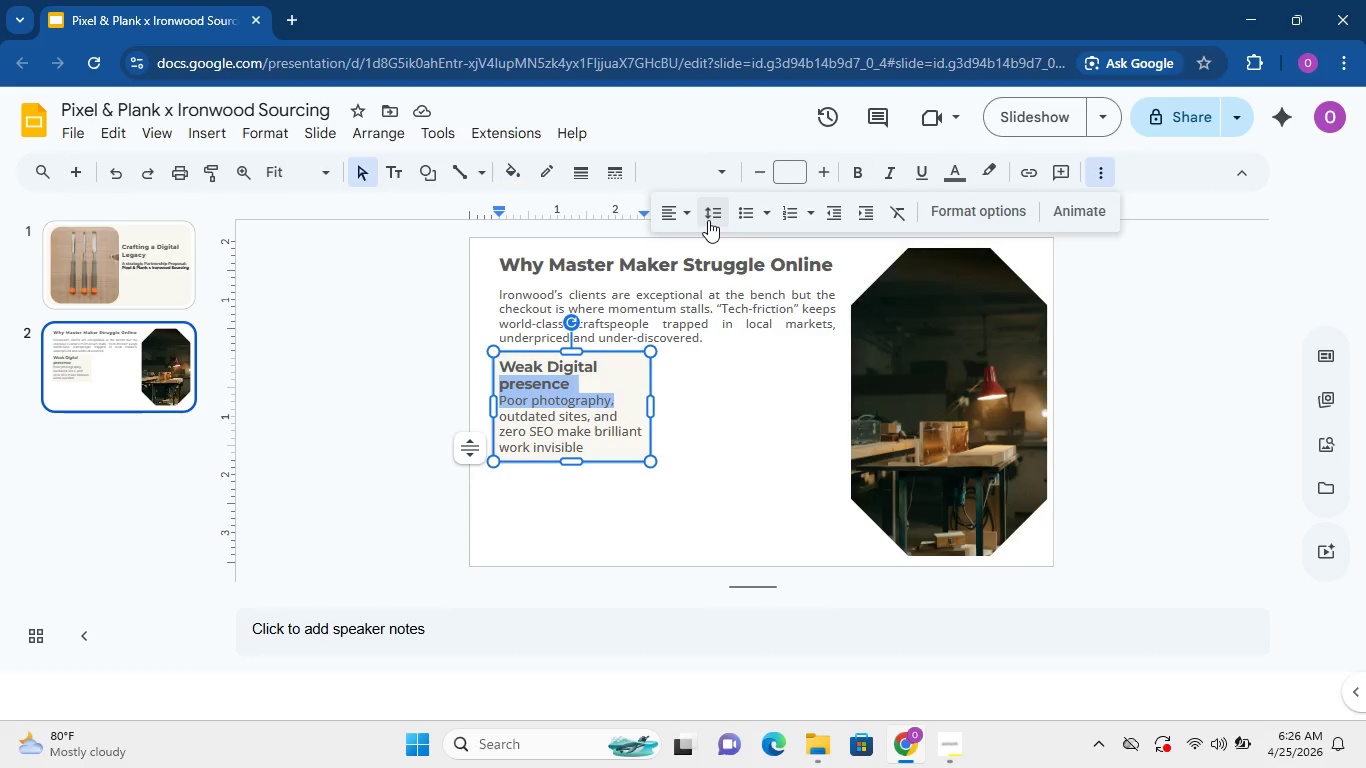 
left_click([708, 220])
 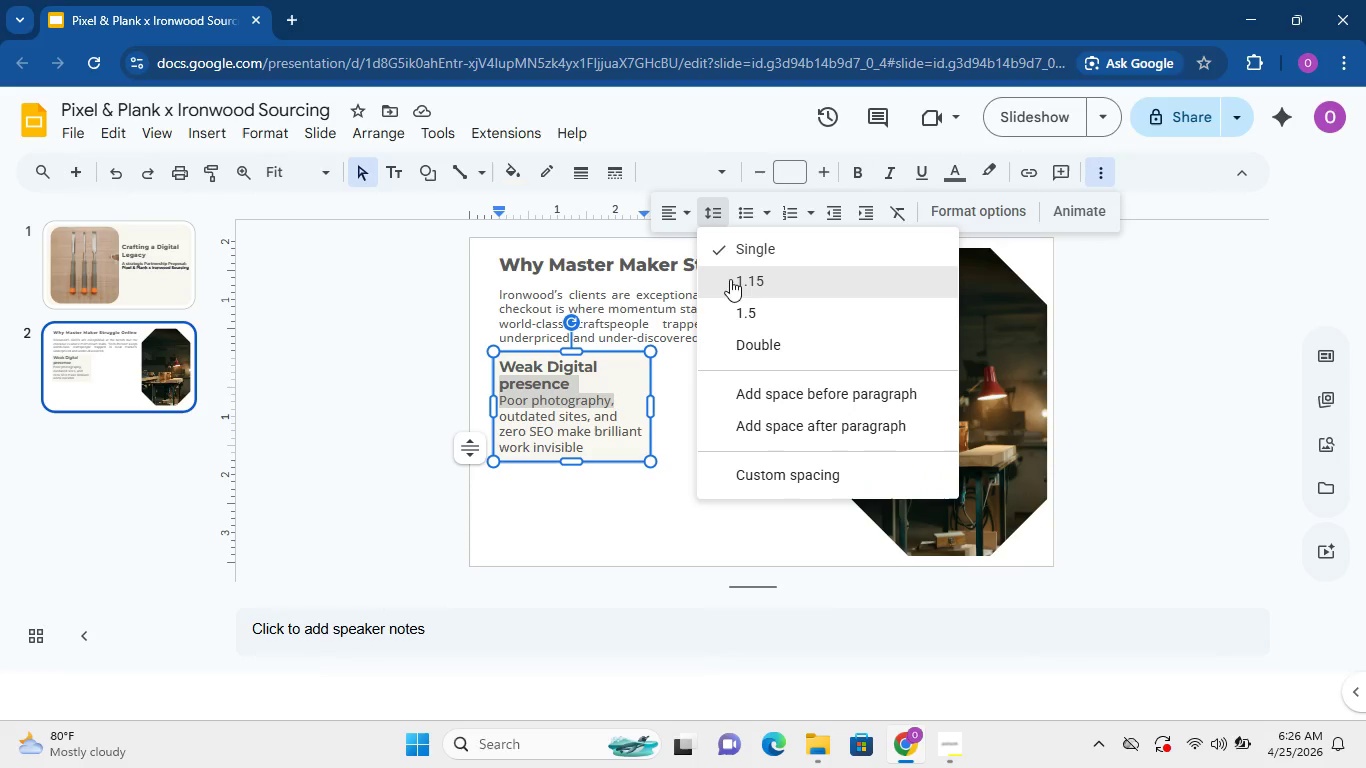 
left_click([730, 279])
 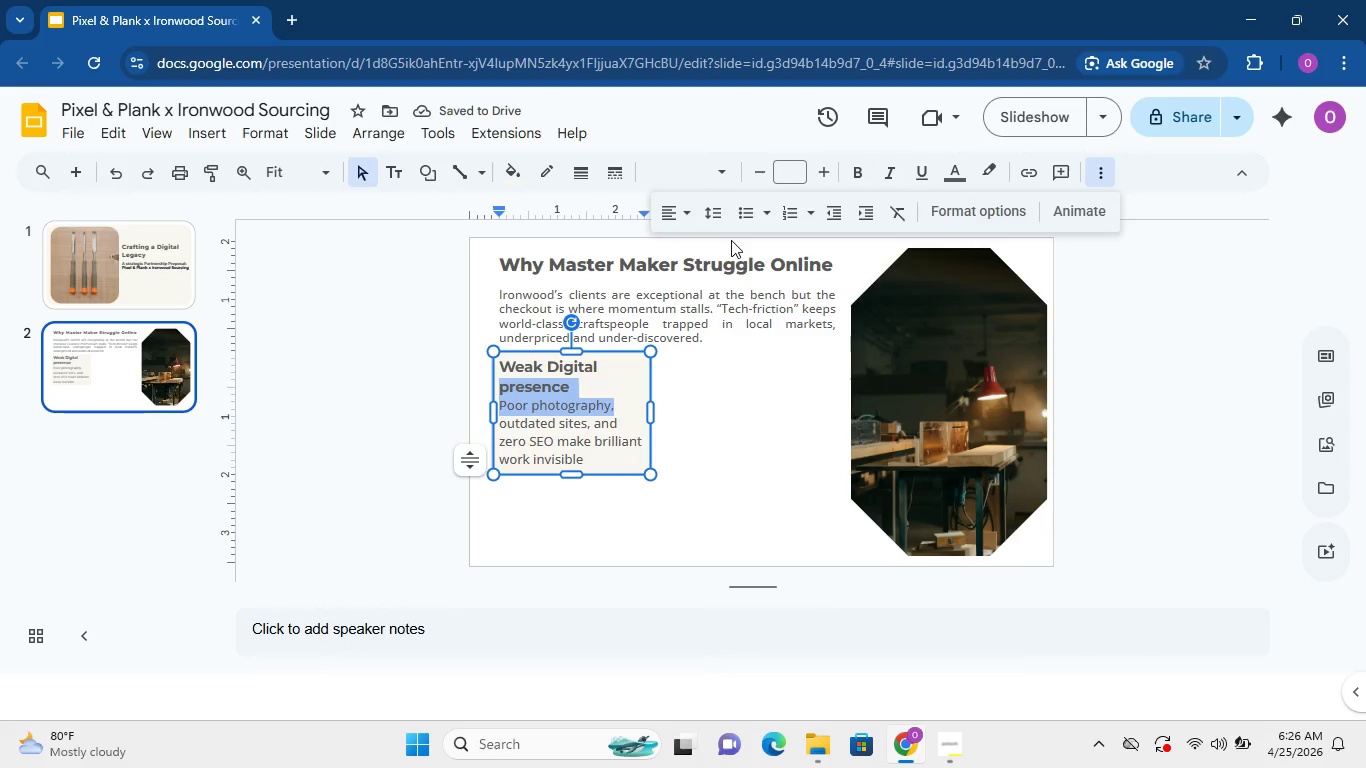 
wait(6.11)
 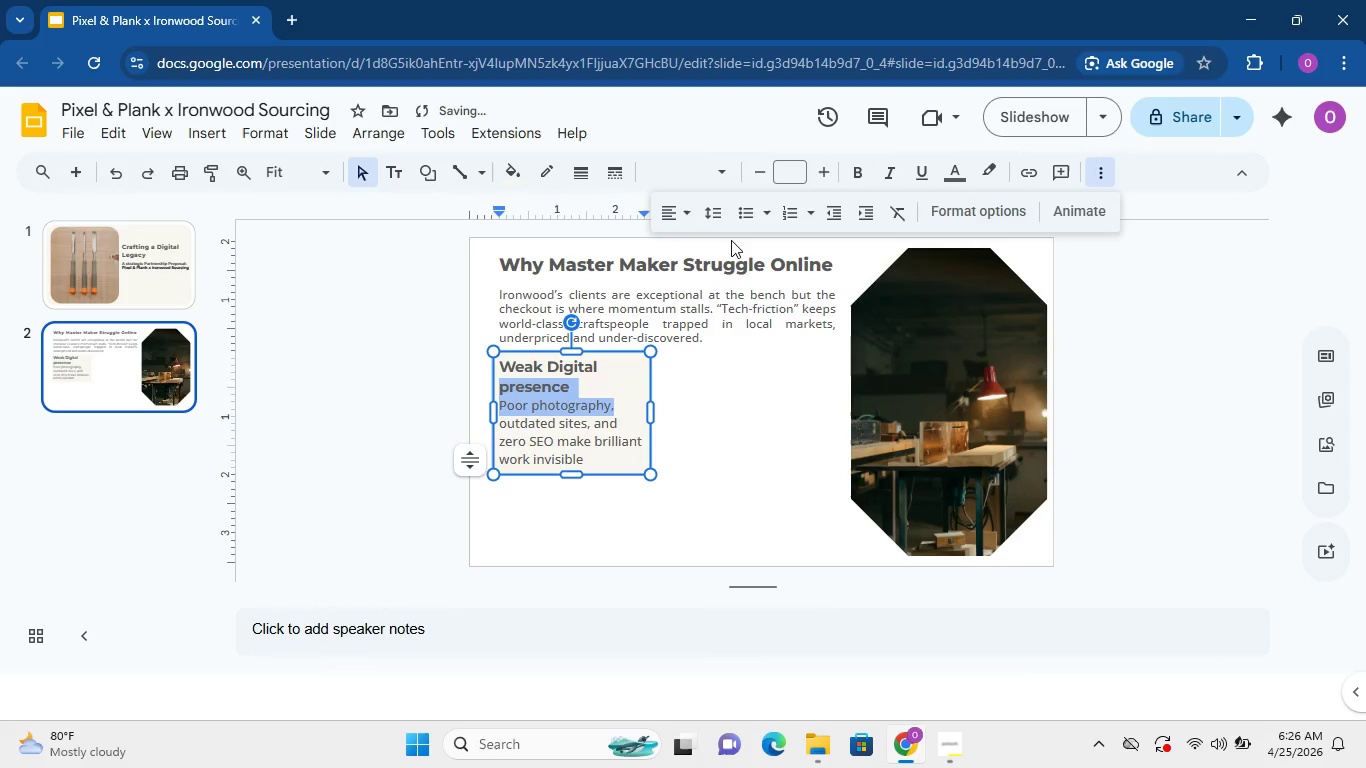 
left_click([728, 222])
 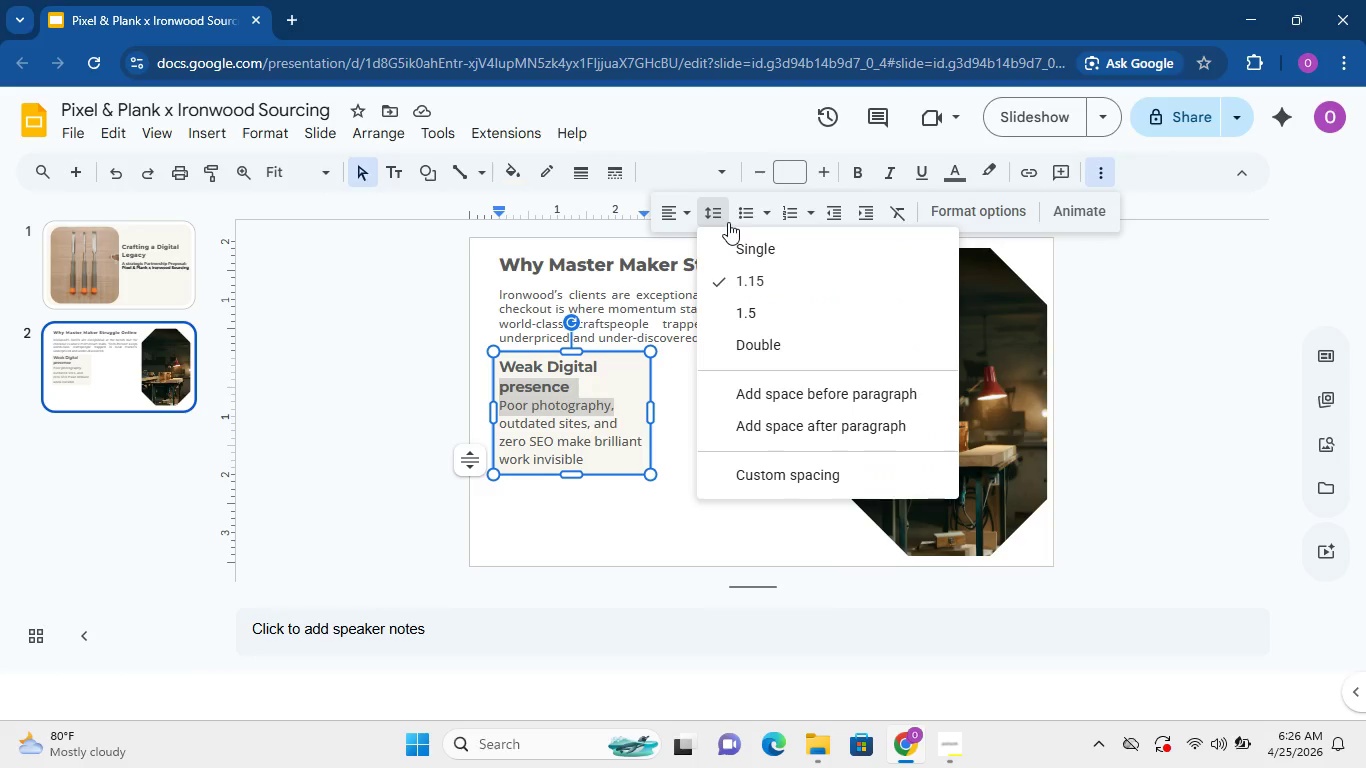 
double_click([728, 222])
 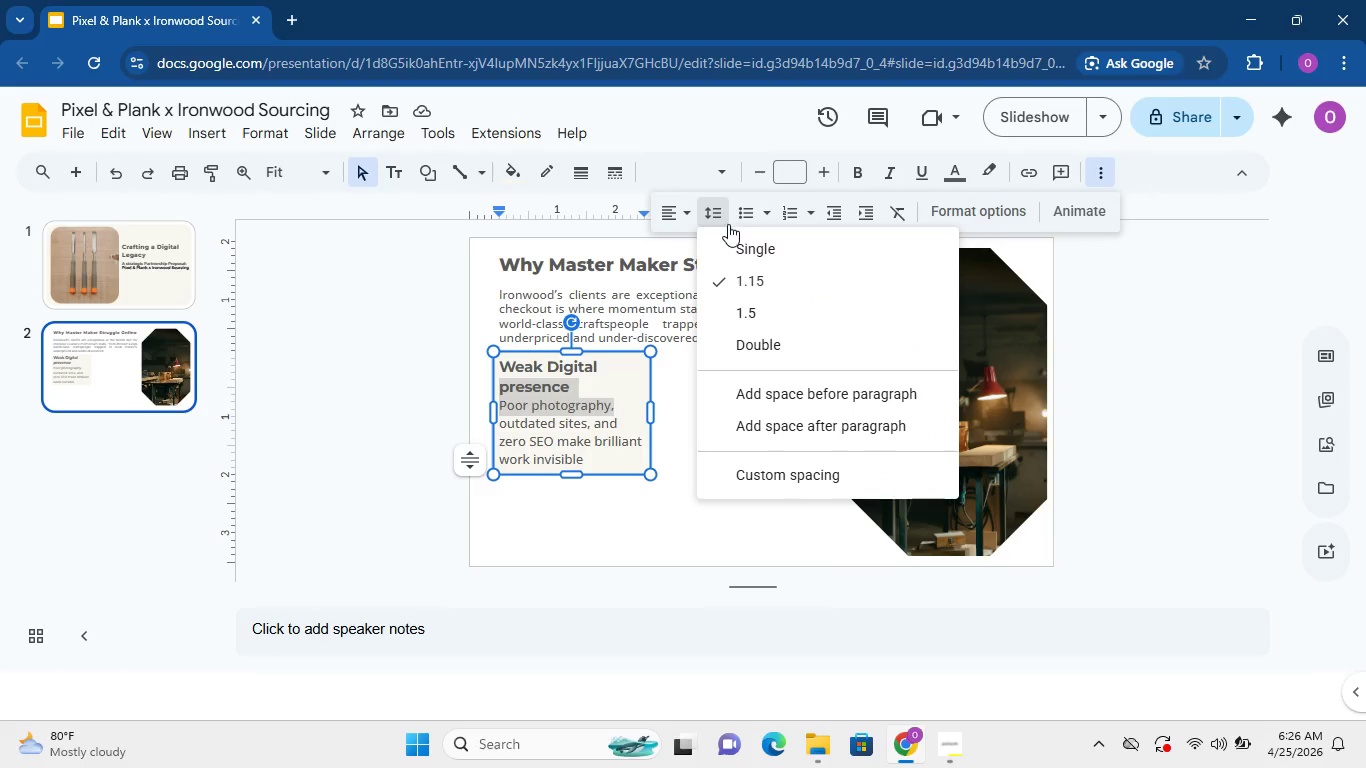 
left_click([732, 247])
 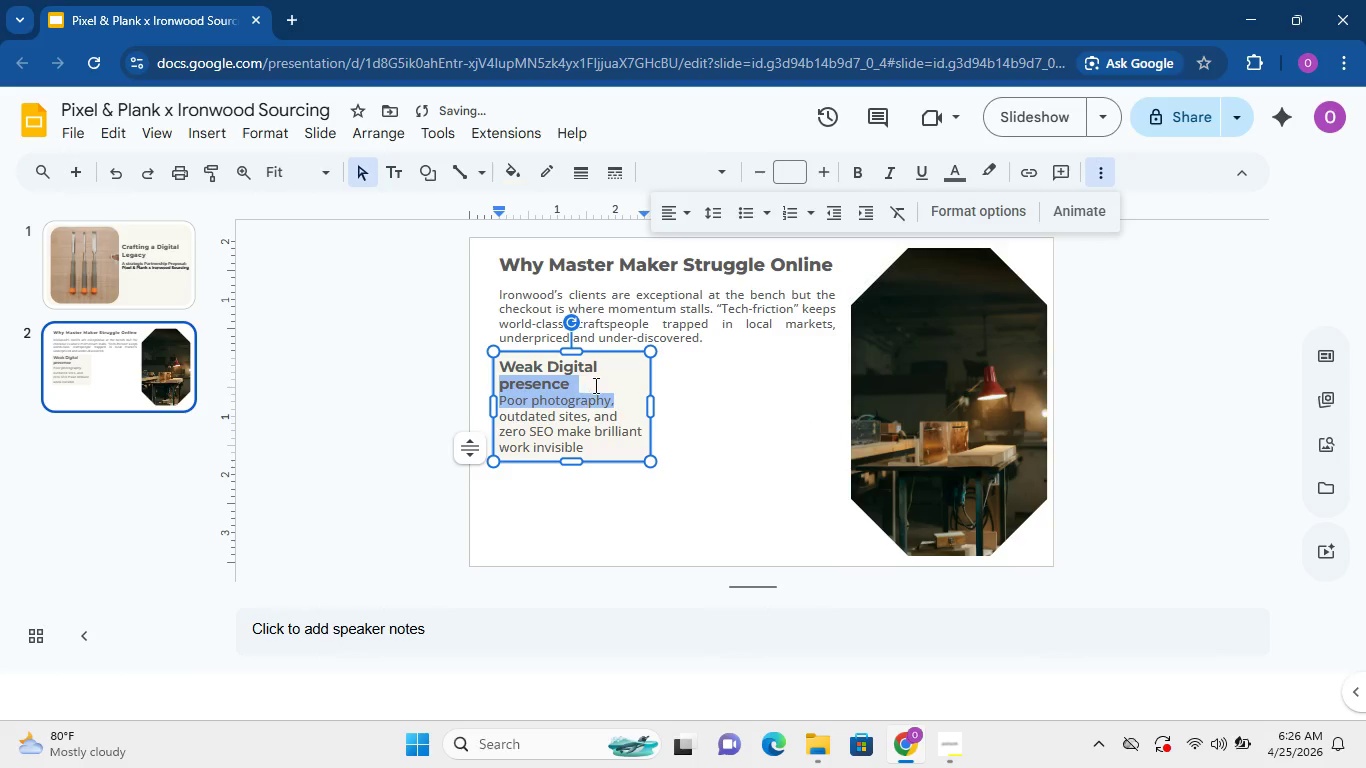 
left_click([595, 382])
 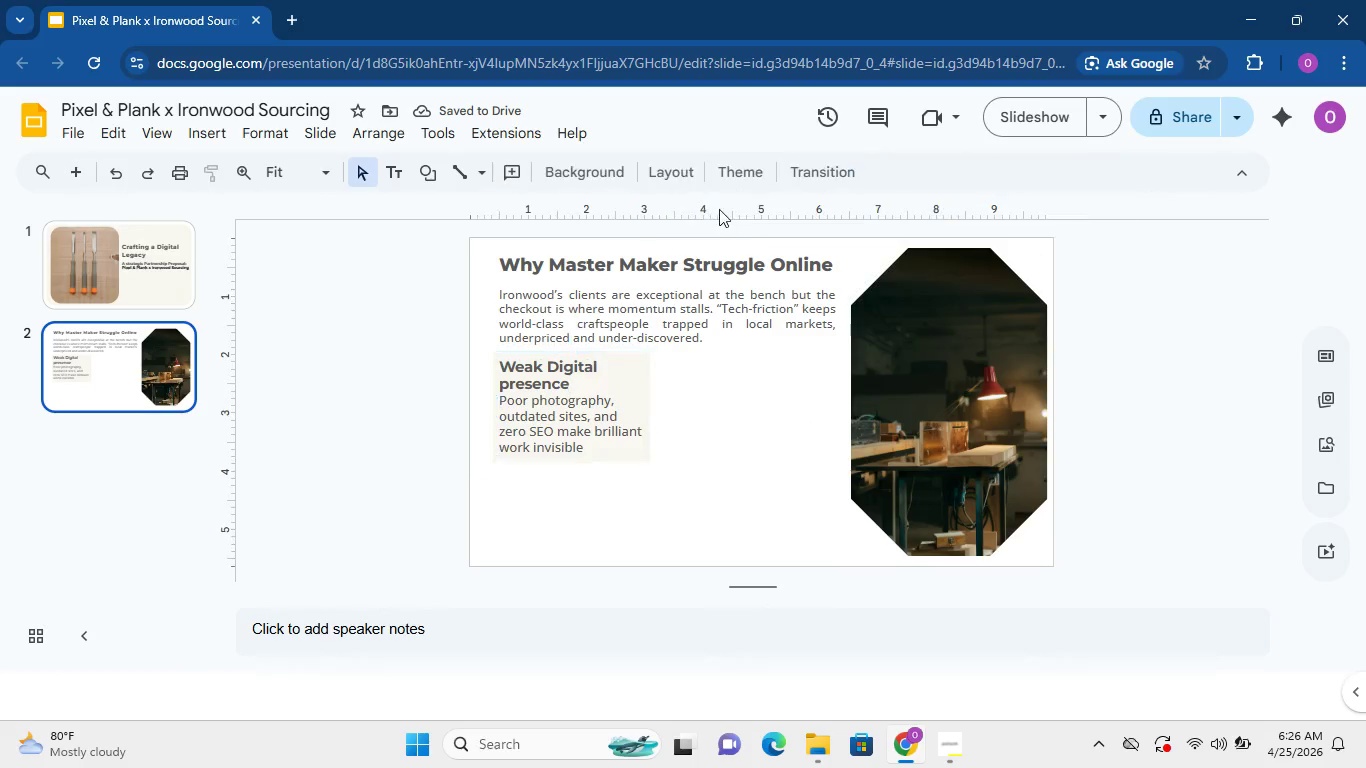 
double_click([719, 209])
 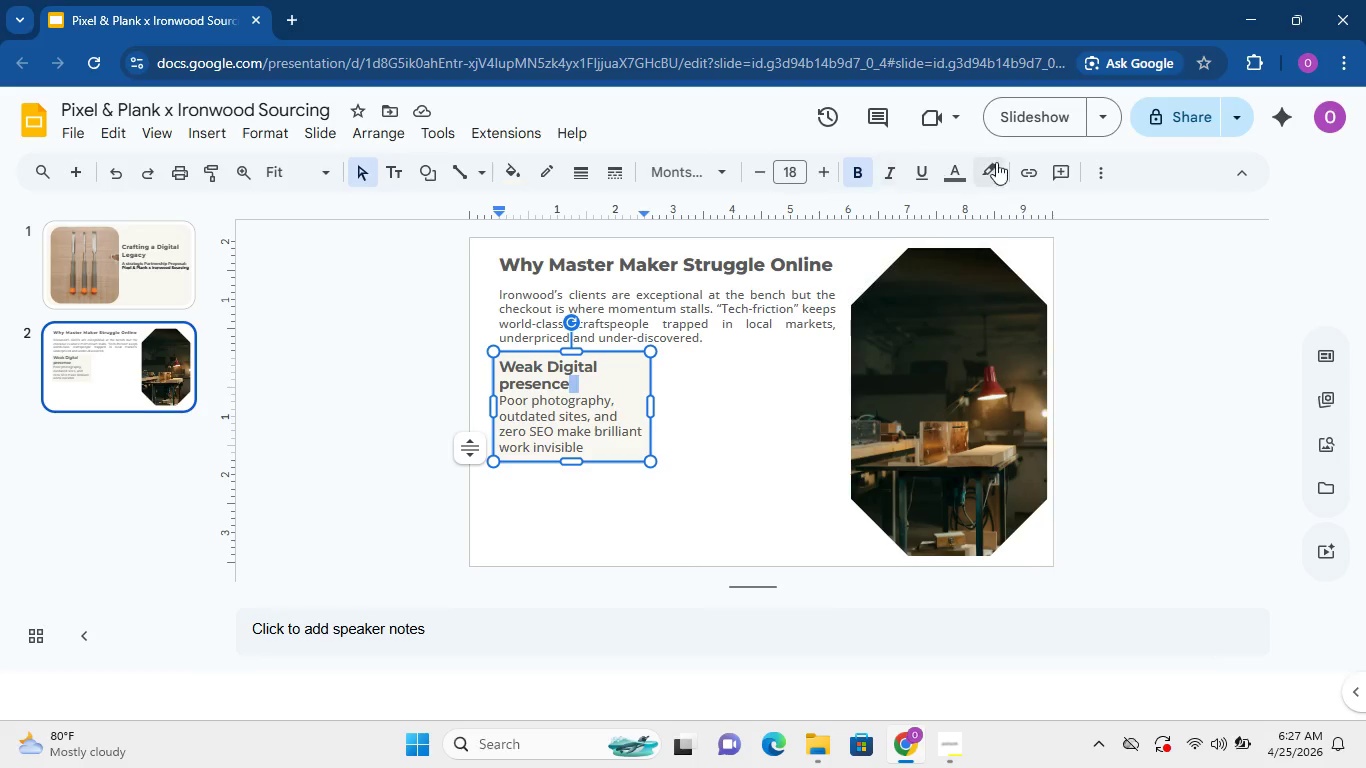 
wait(5.62)
 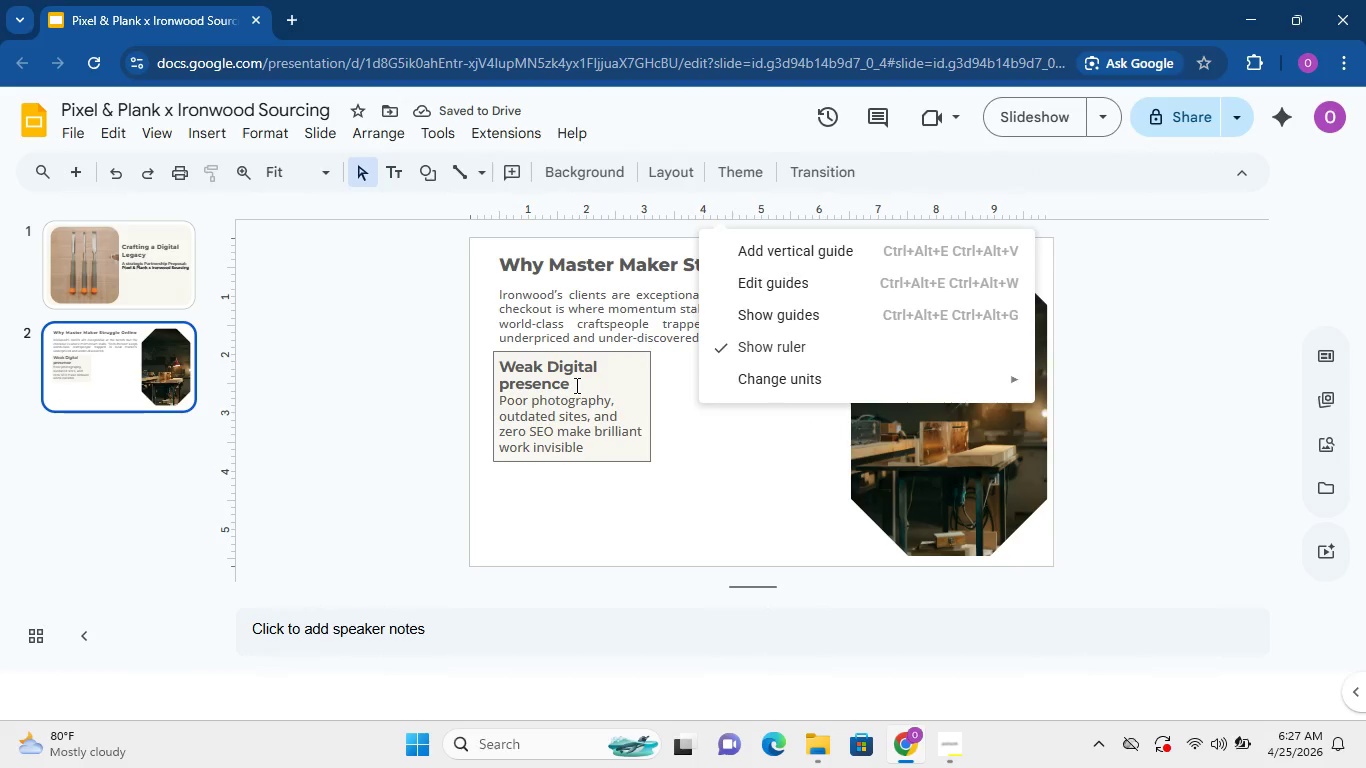 
left_click([594, 387])
 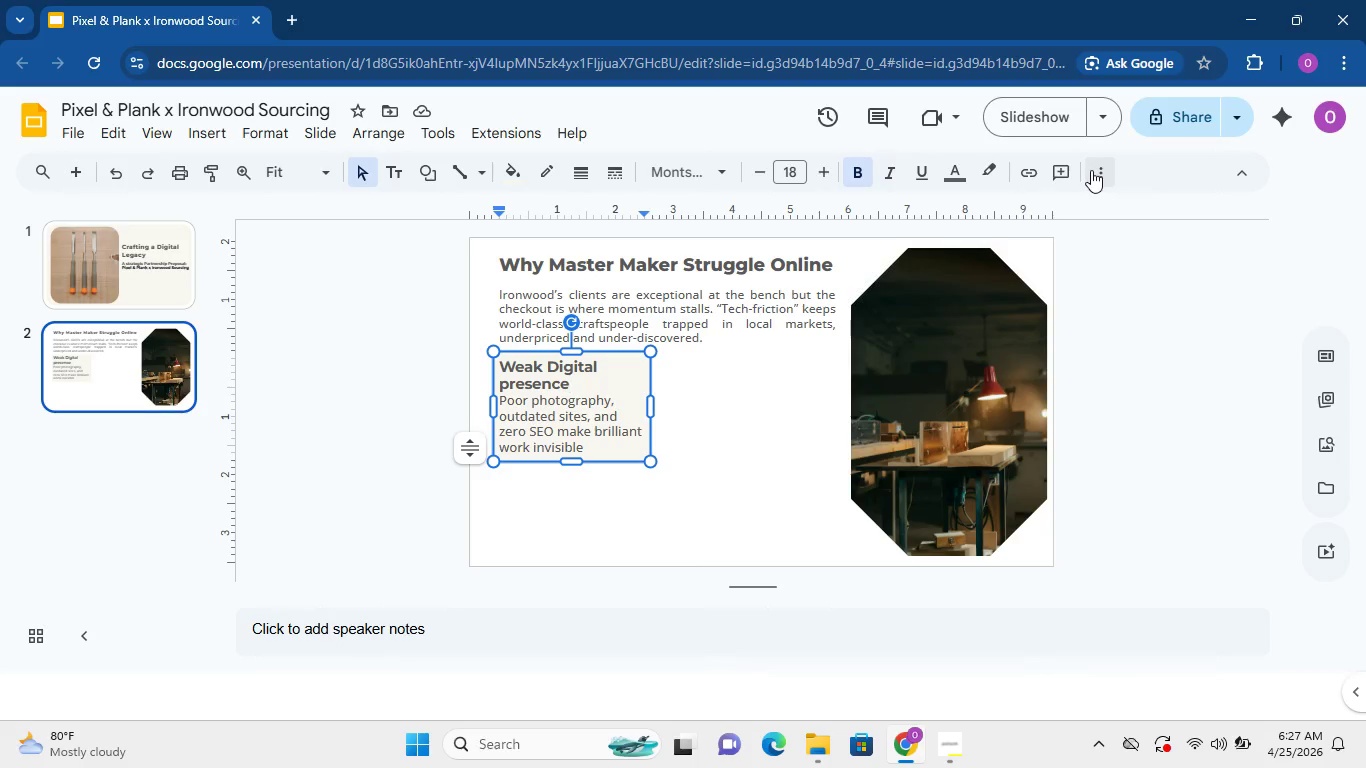 
left_click([1092, 170])
 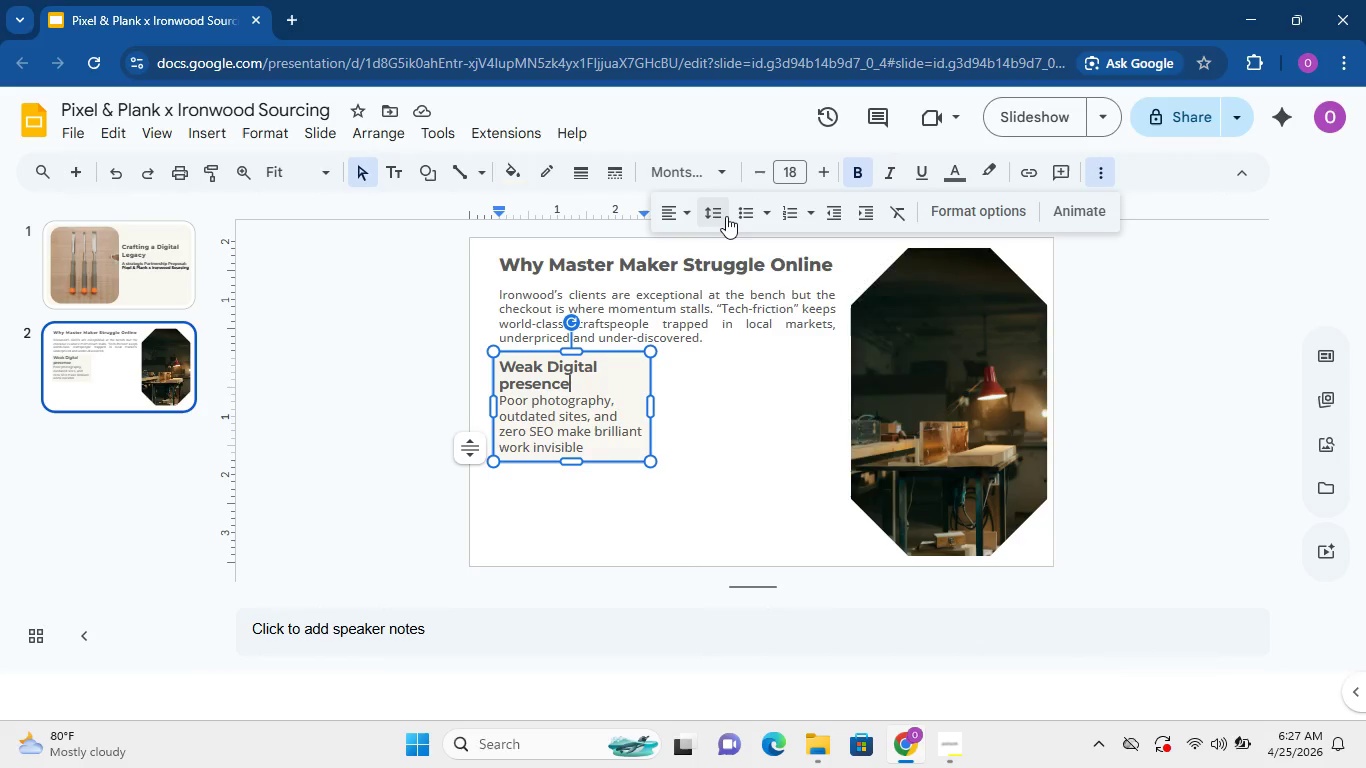 
left_click([726, 216])
 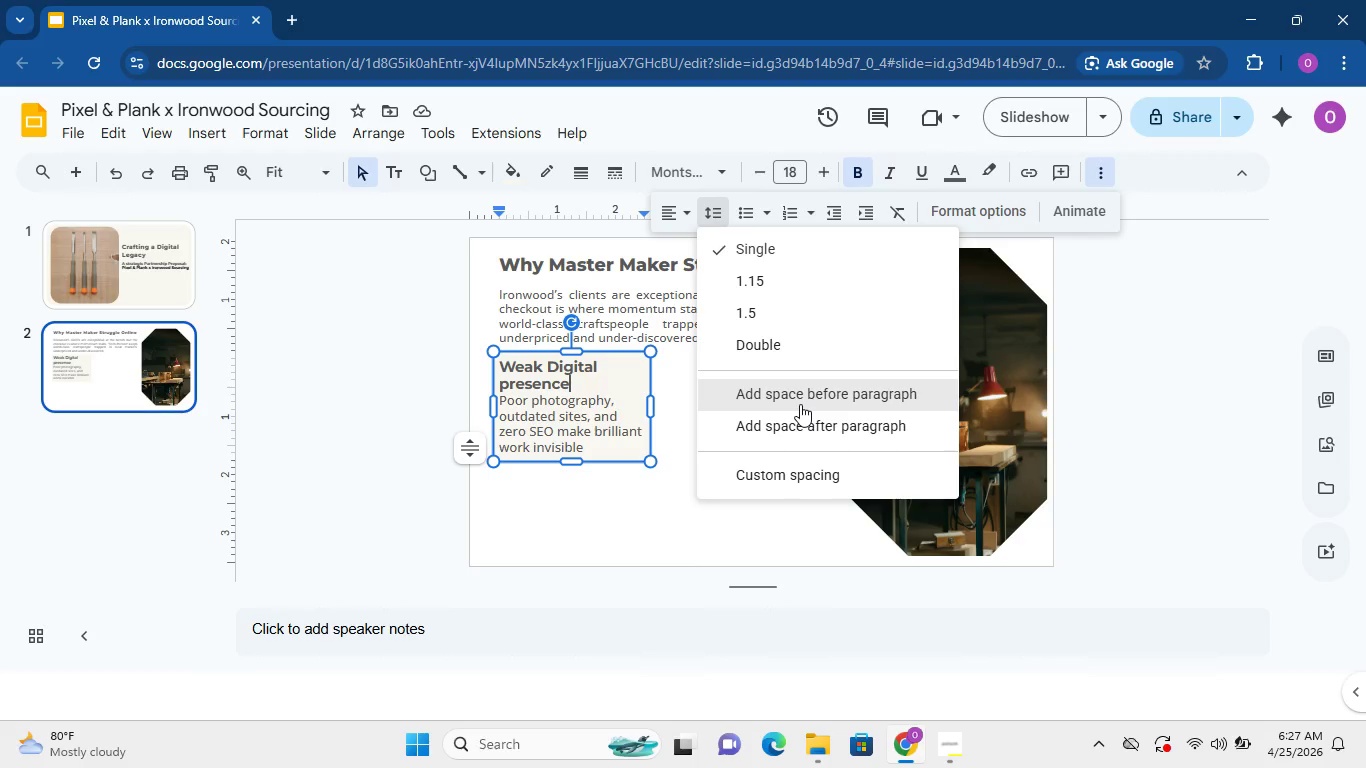 
wait(6.33)
 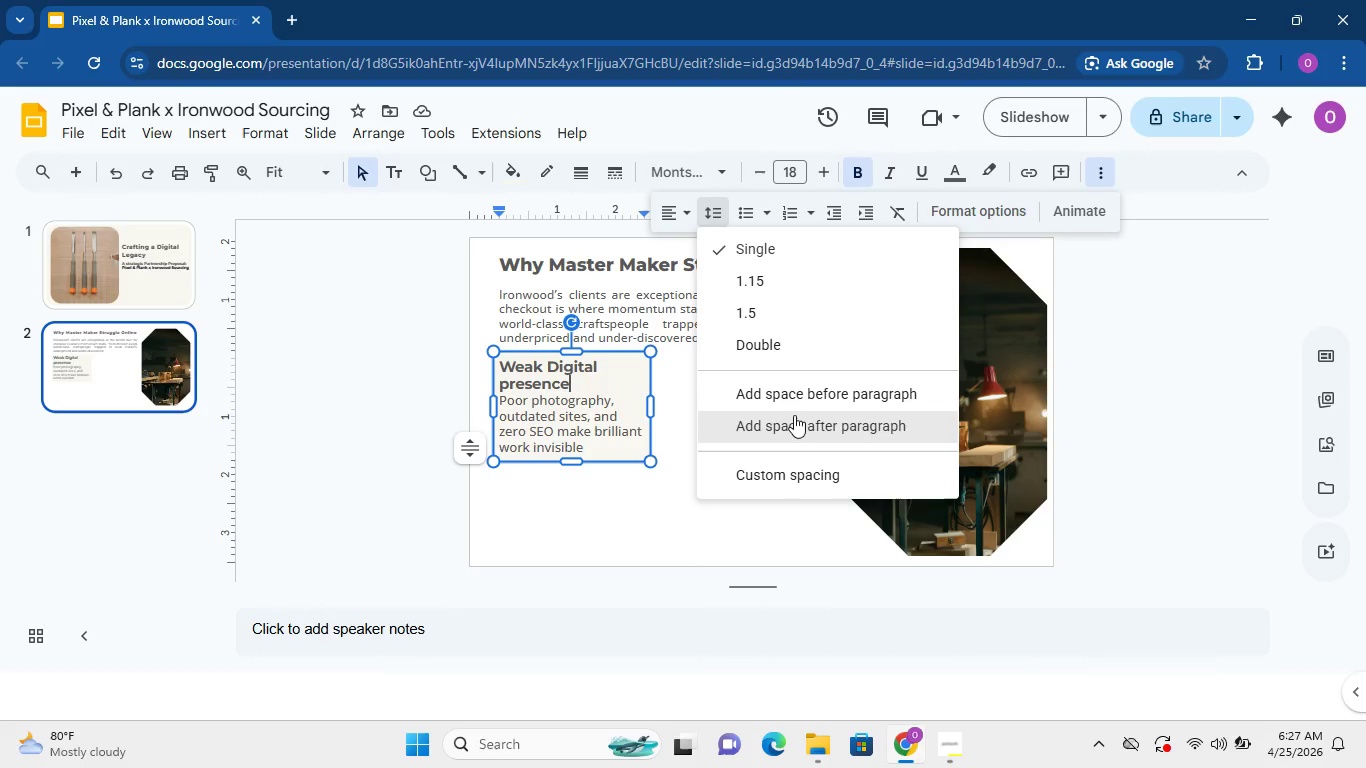 
left_click([784, 411])
 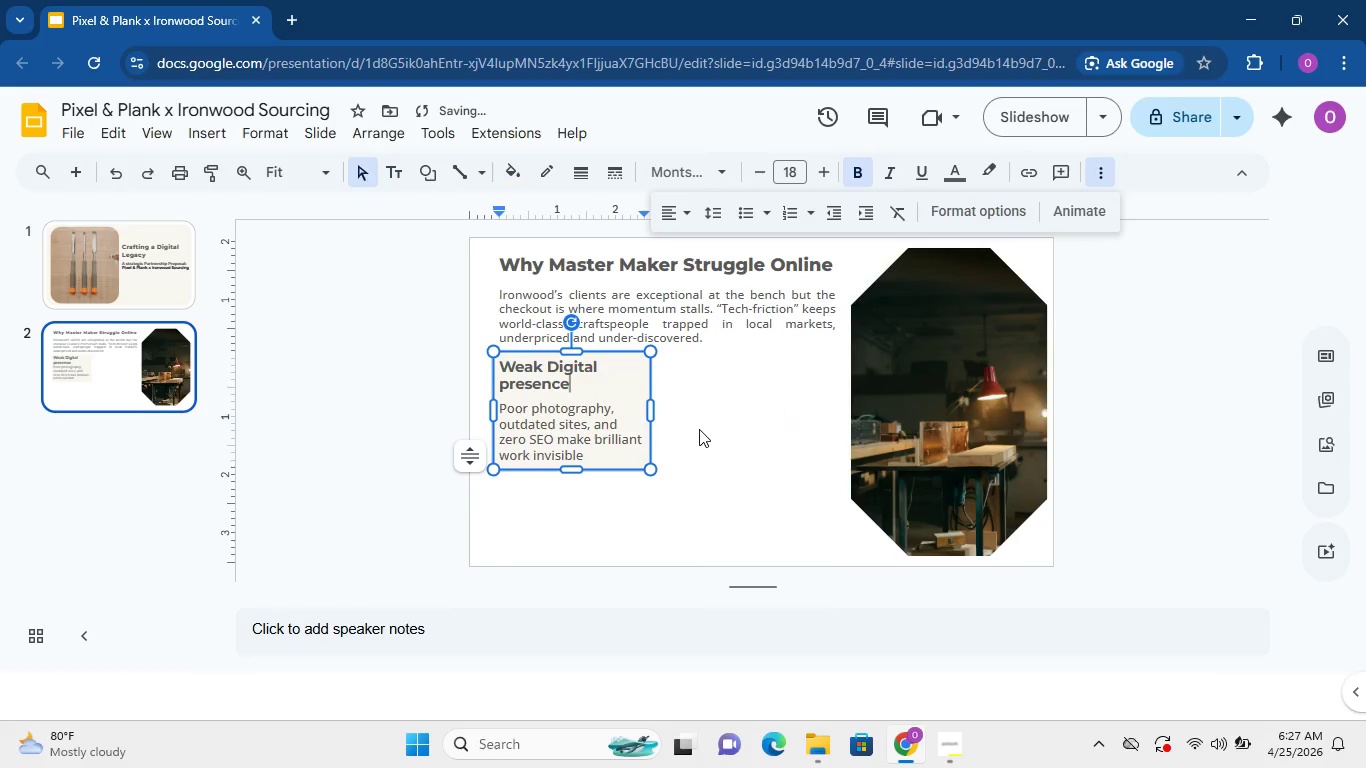 
left_click([700, 429])
 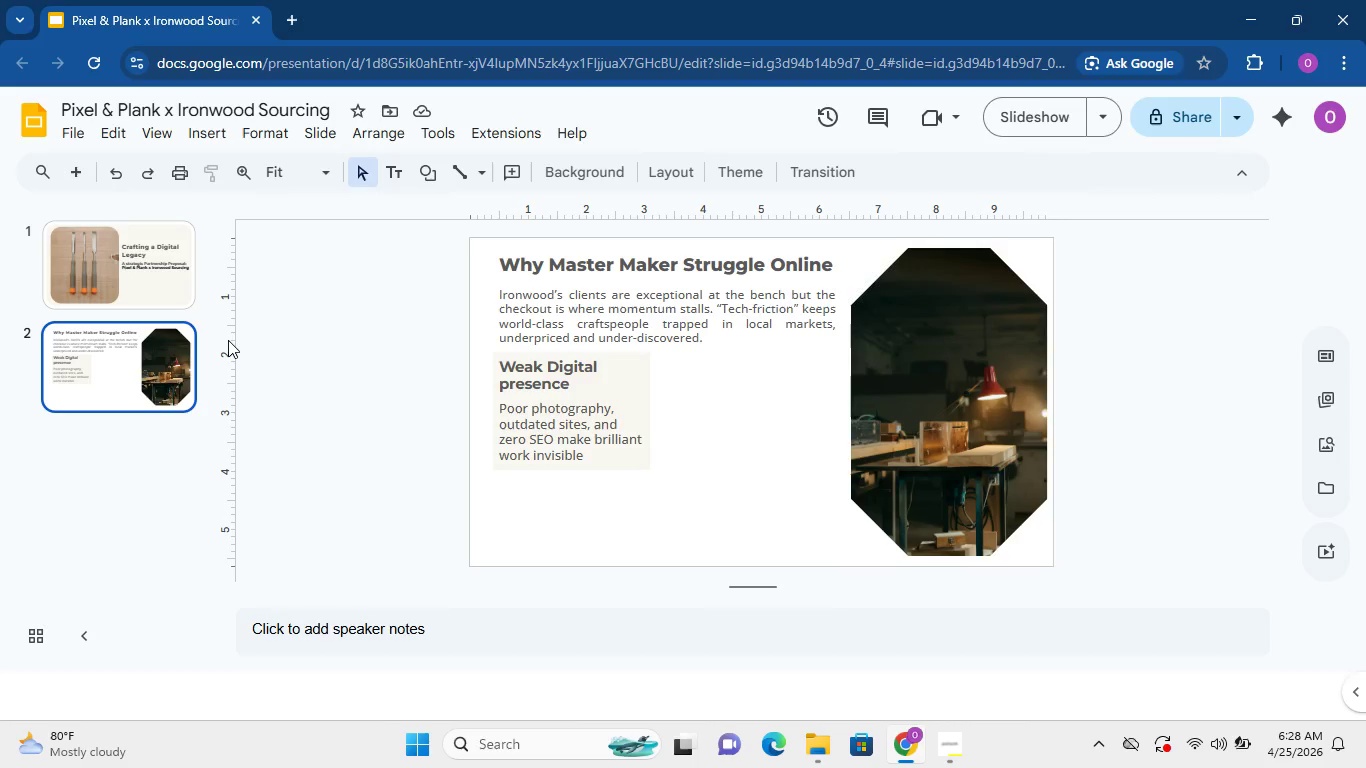 
wait(63.14)
 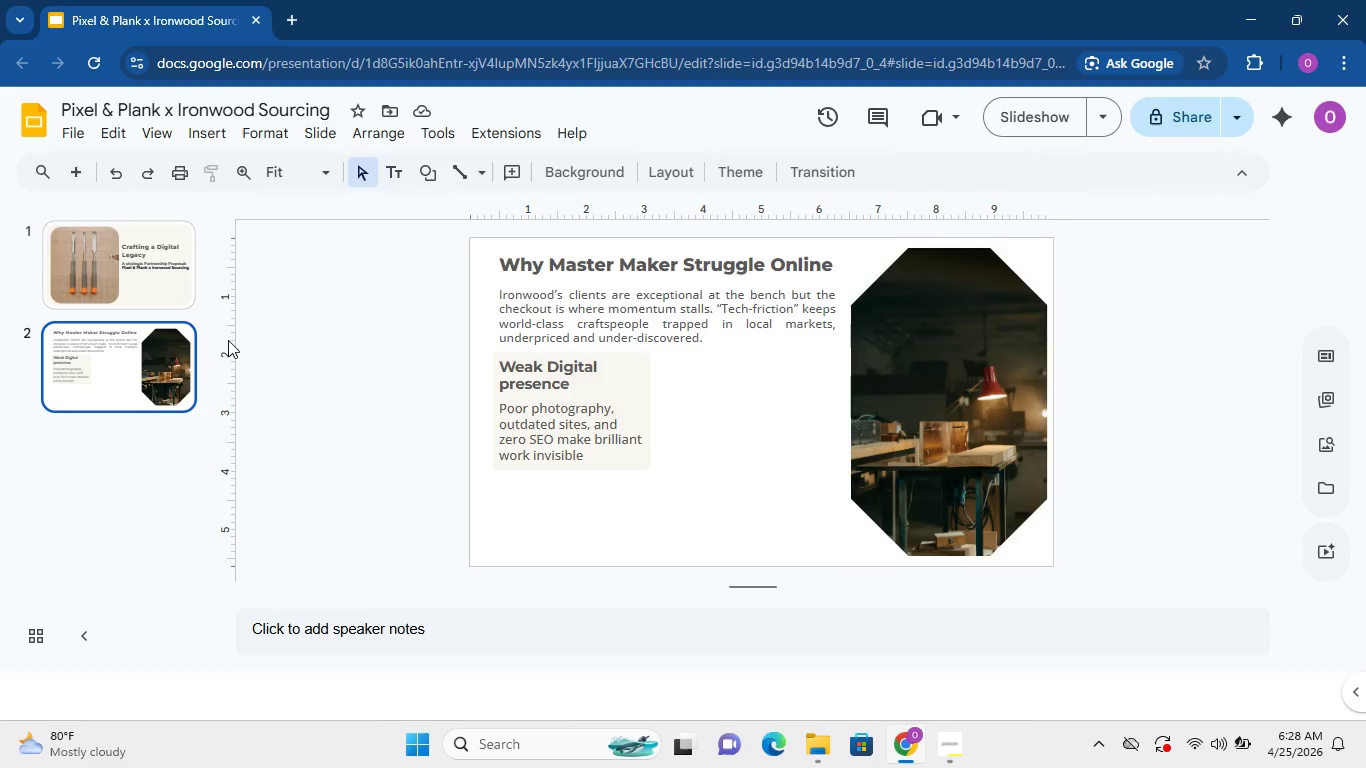 
mouse_move([81, 158])
 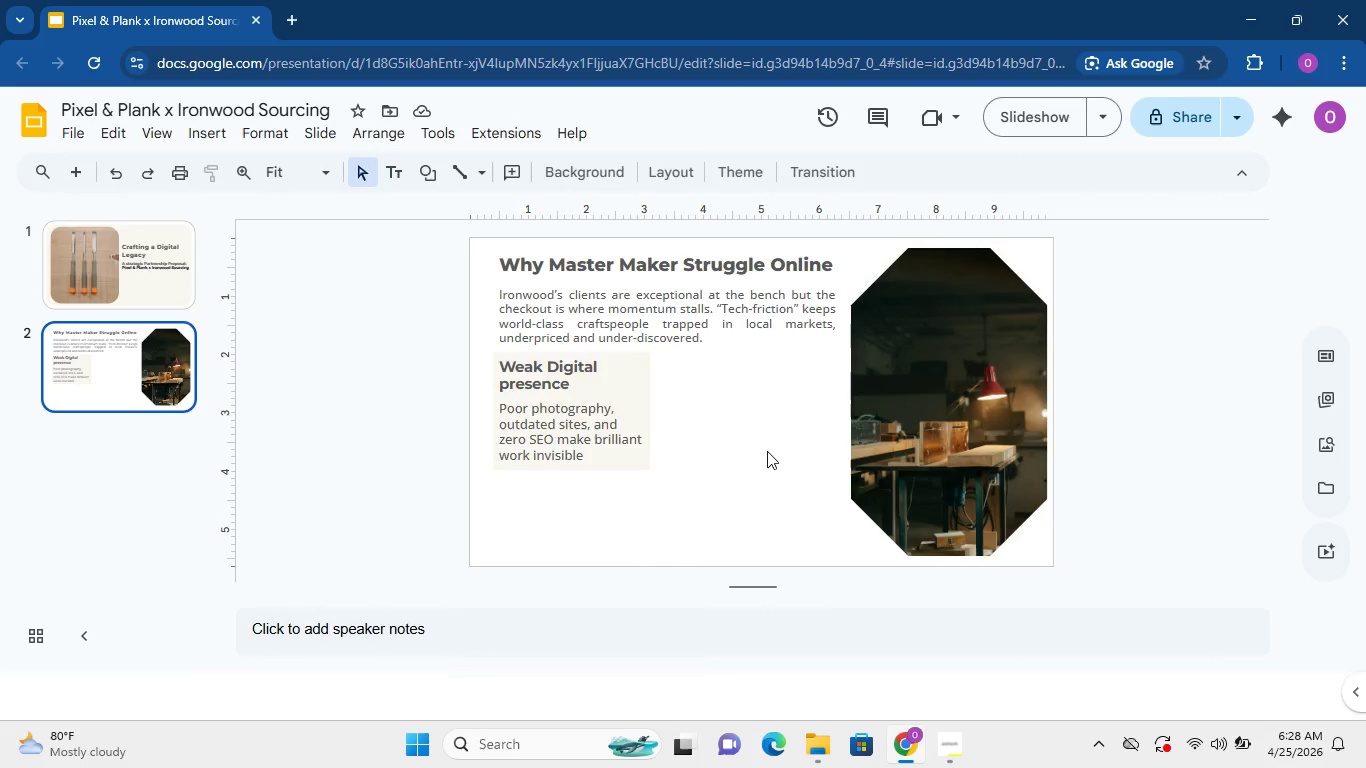 
left_click([698, 433])
 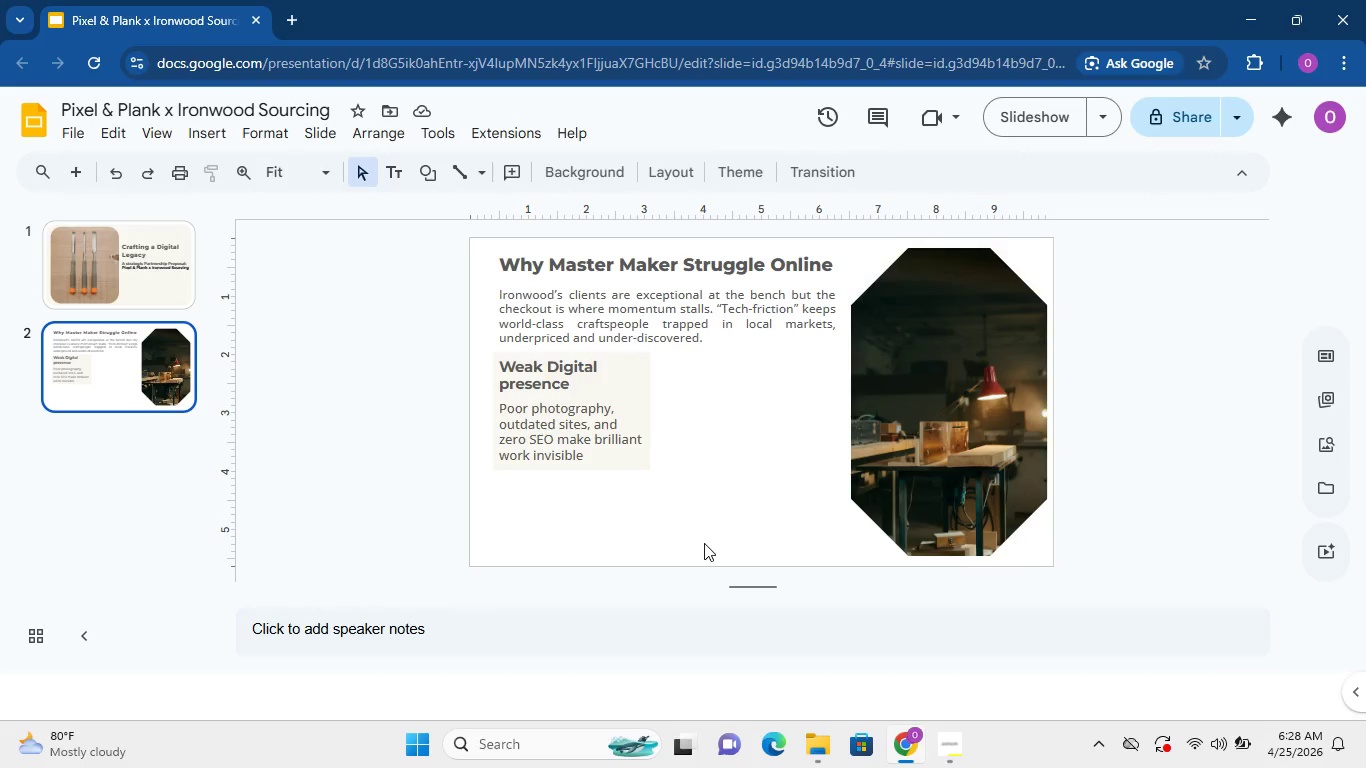 
wait(25.3)
 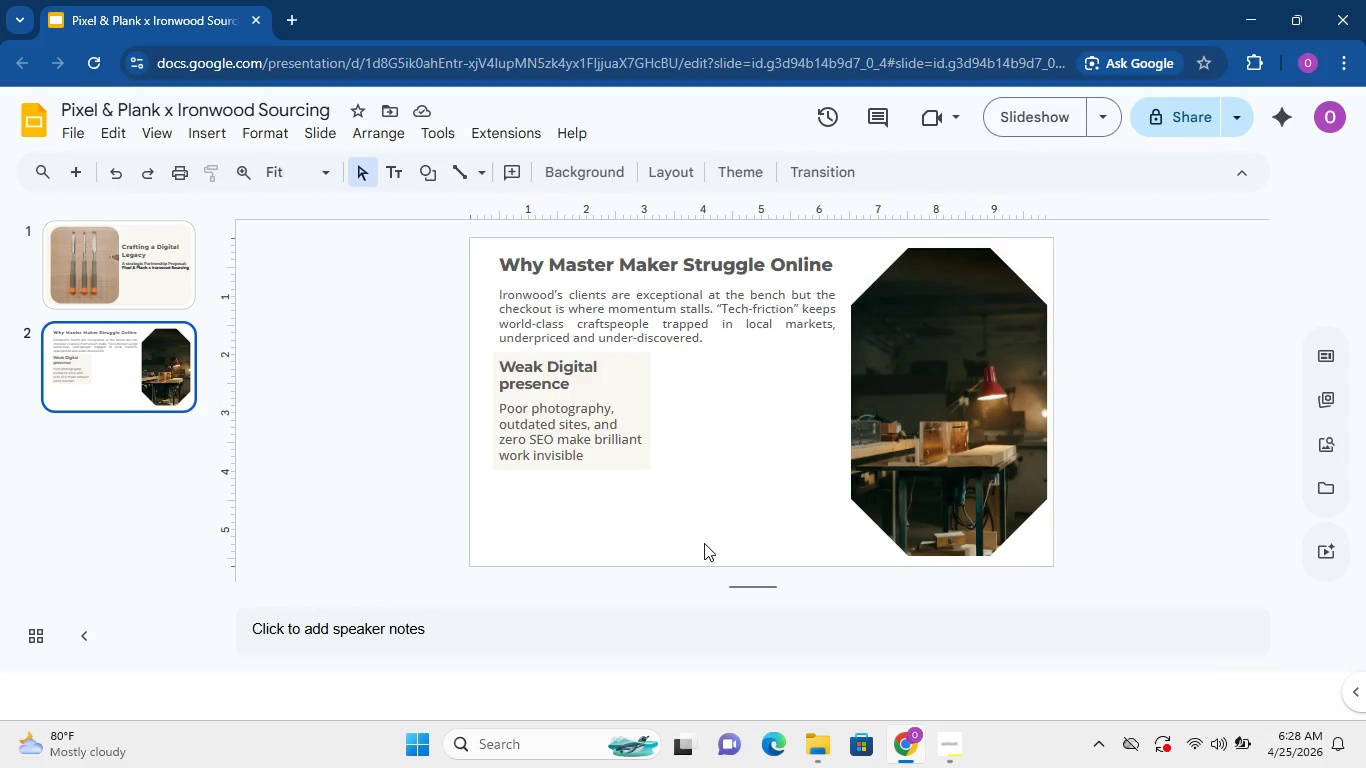 
left_click([663, 489])
 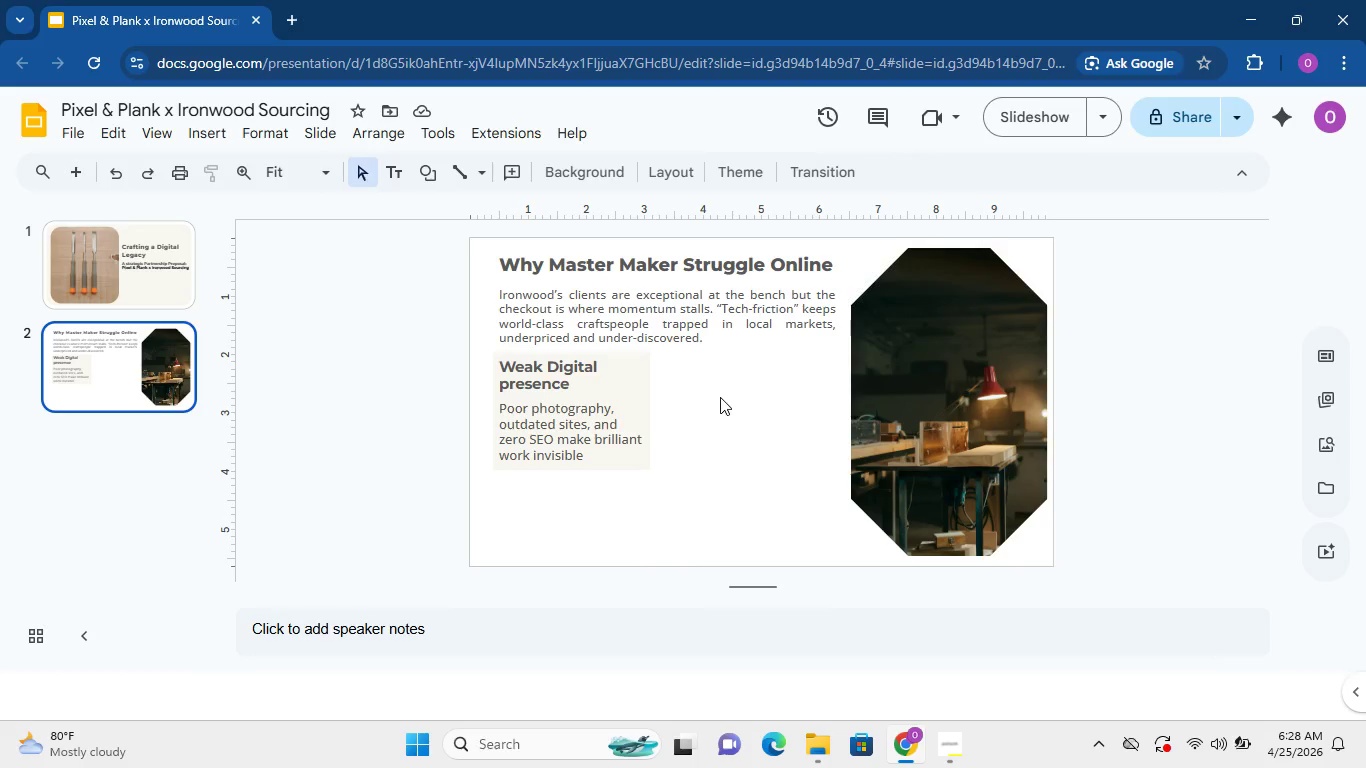 
left_click([721, 393])
 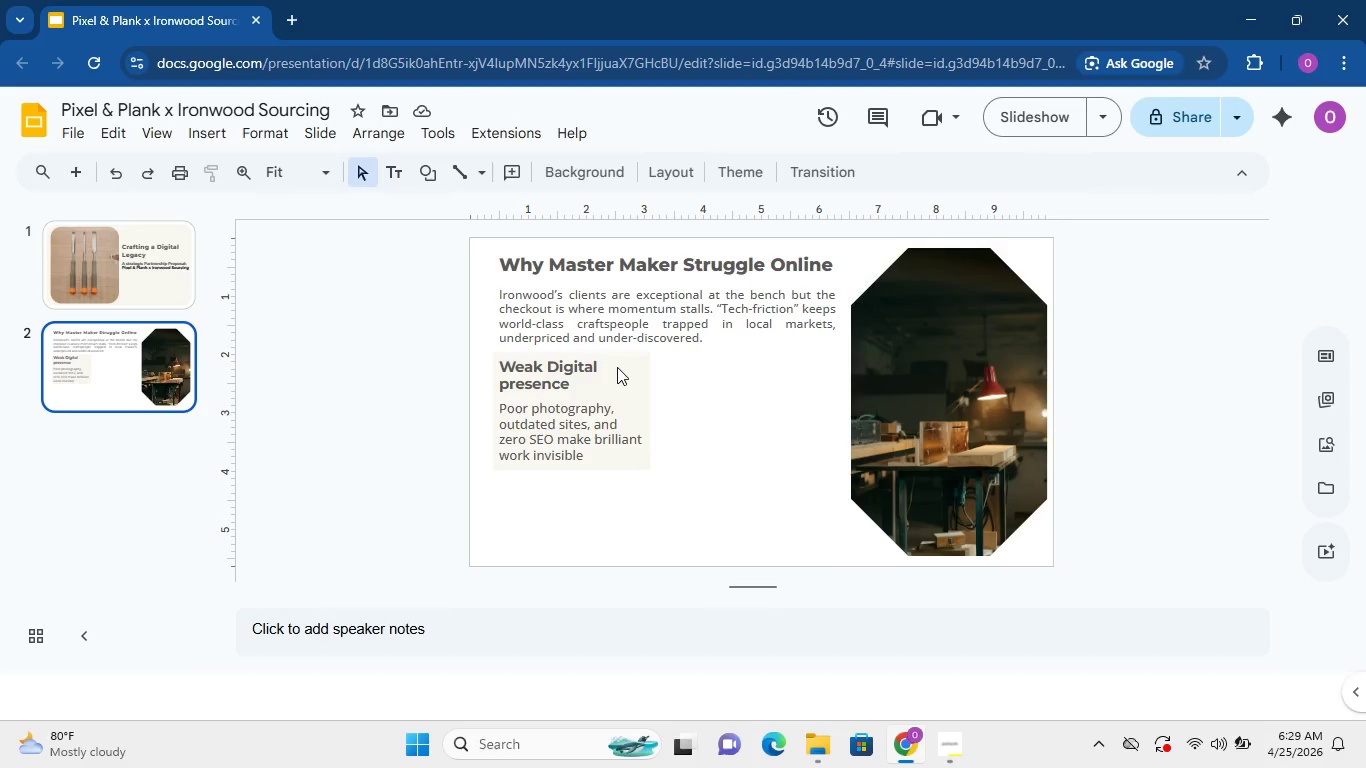 
wait(15.86)
 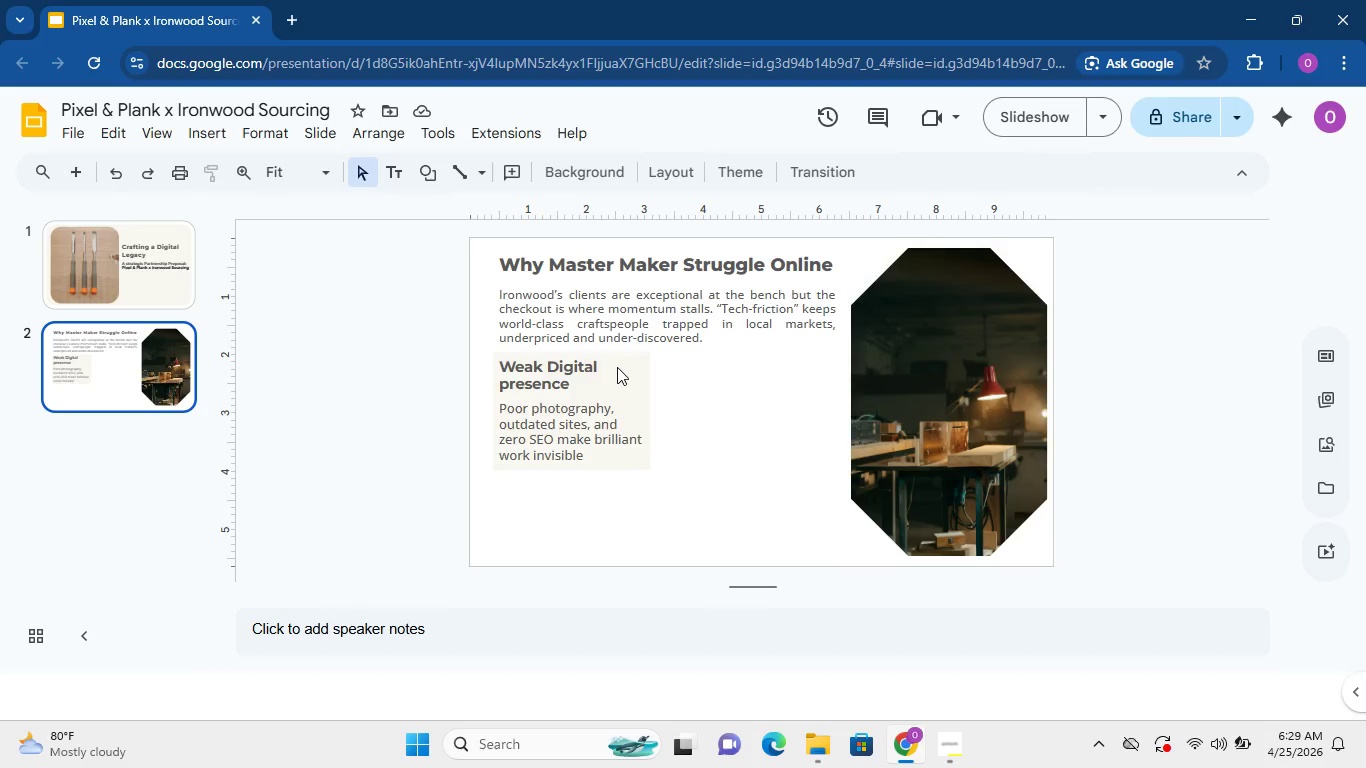 
left_click([390, 171])
 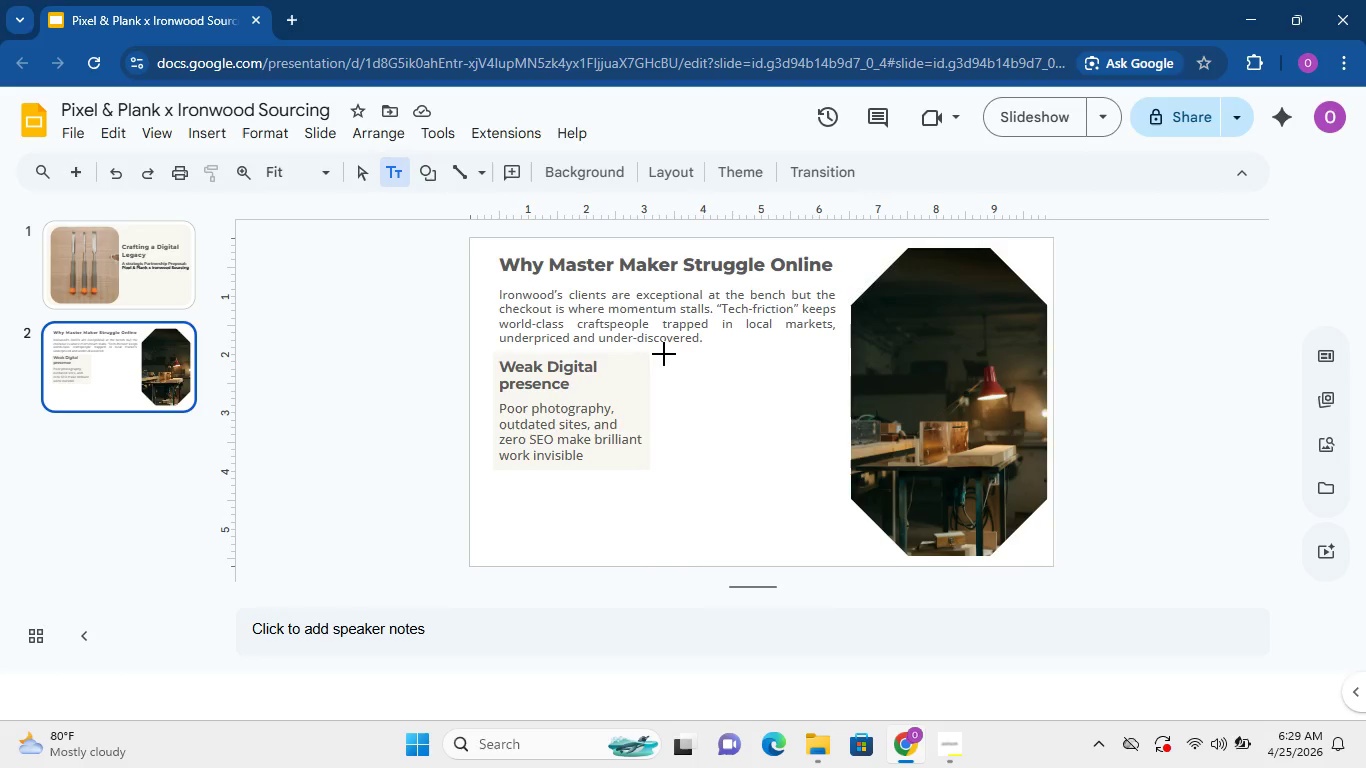 
left_click([664, 356])
 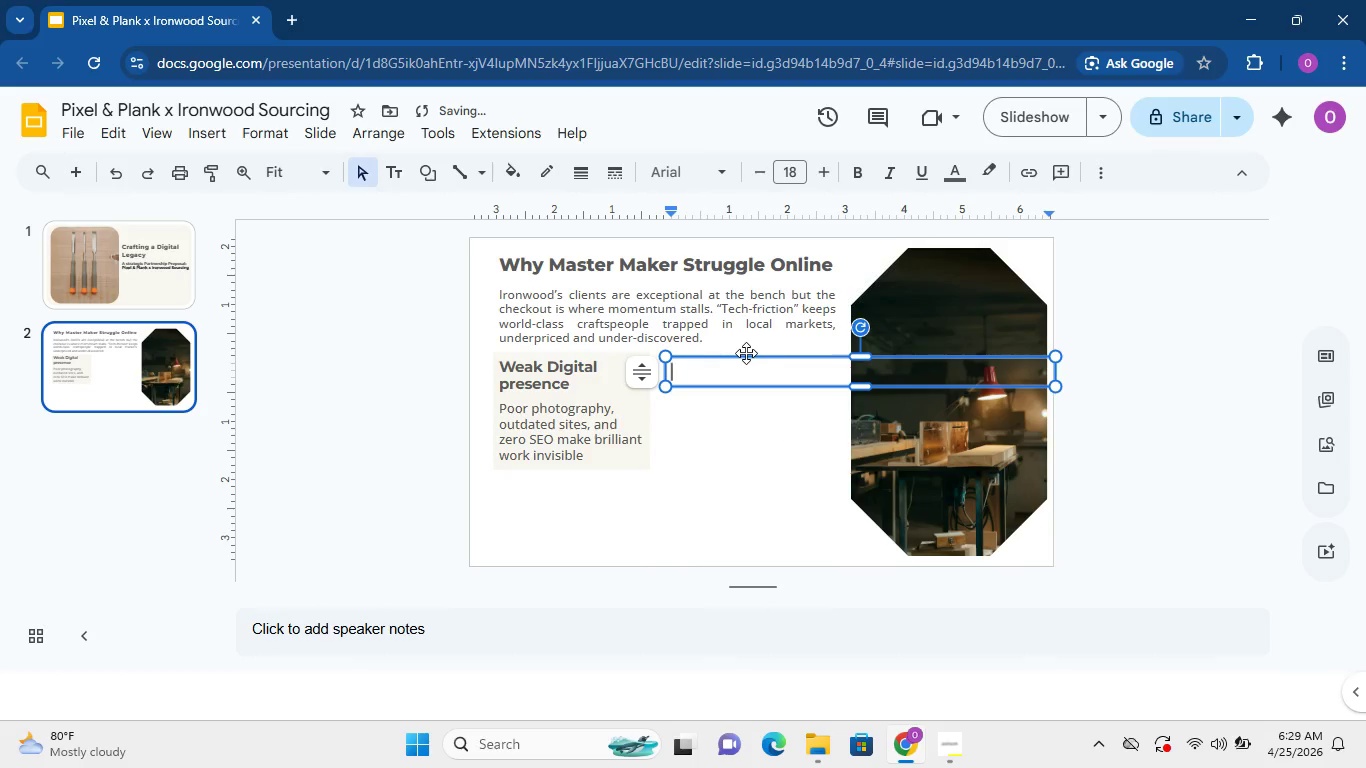 
type(No Scalable )
 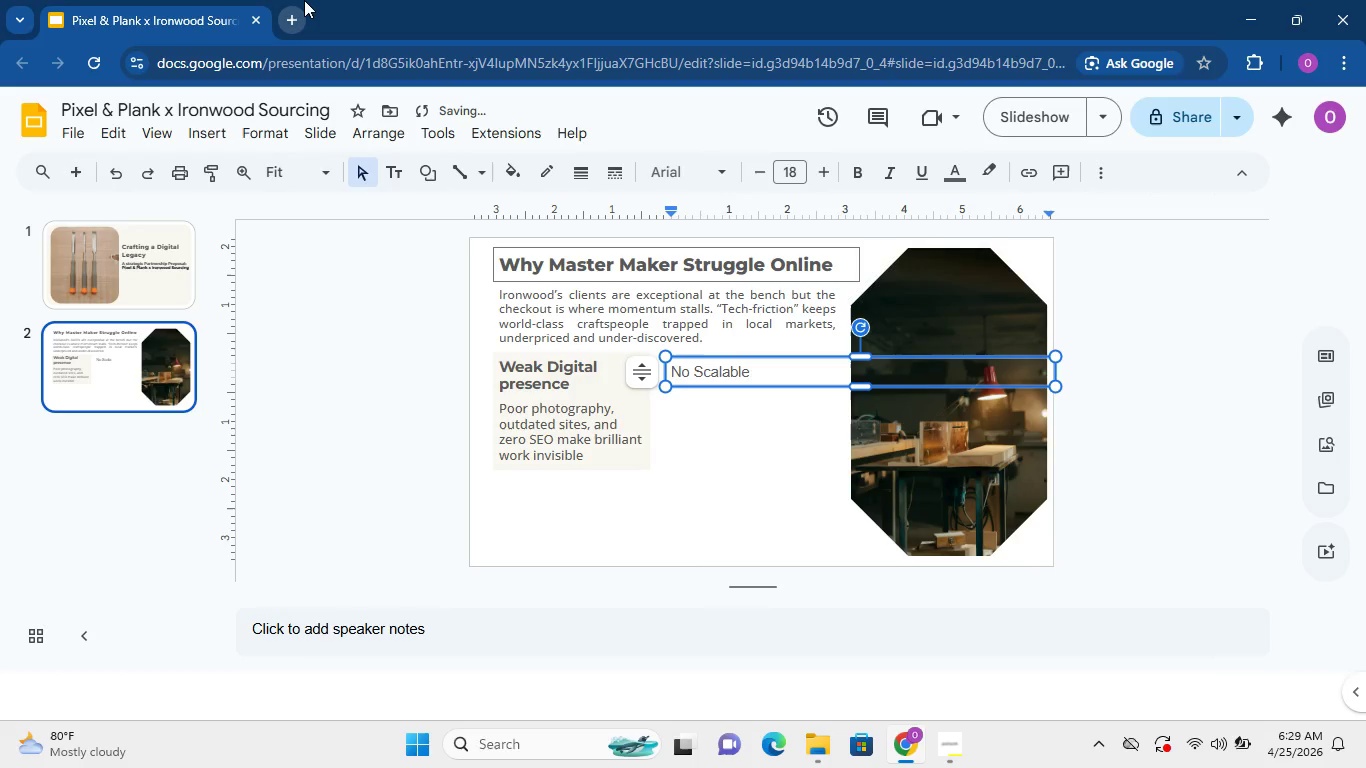 
hold_key(key=ShiftRight, duration=1.52)
 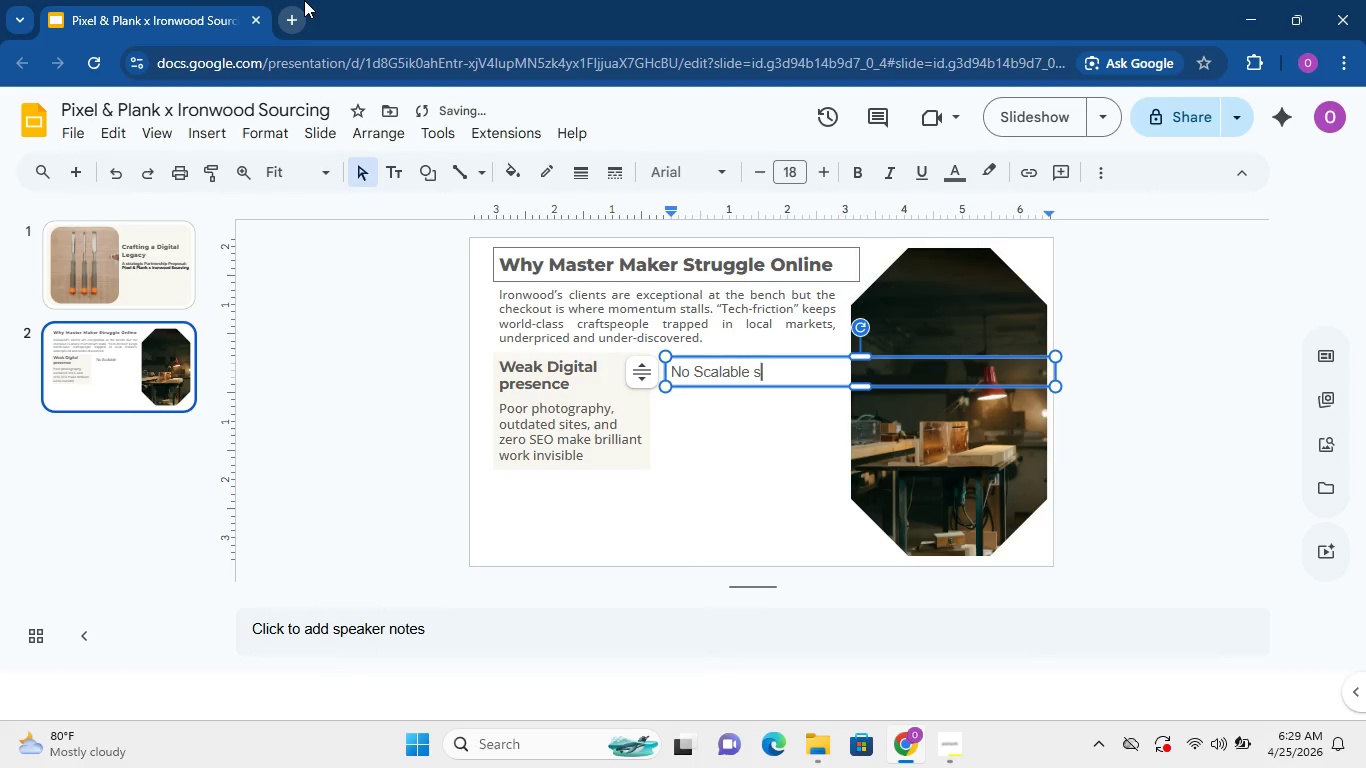 
type(s)
key(Backspace)
type(Store )
key(Backspace)
 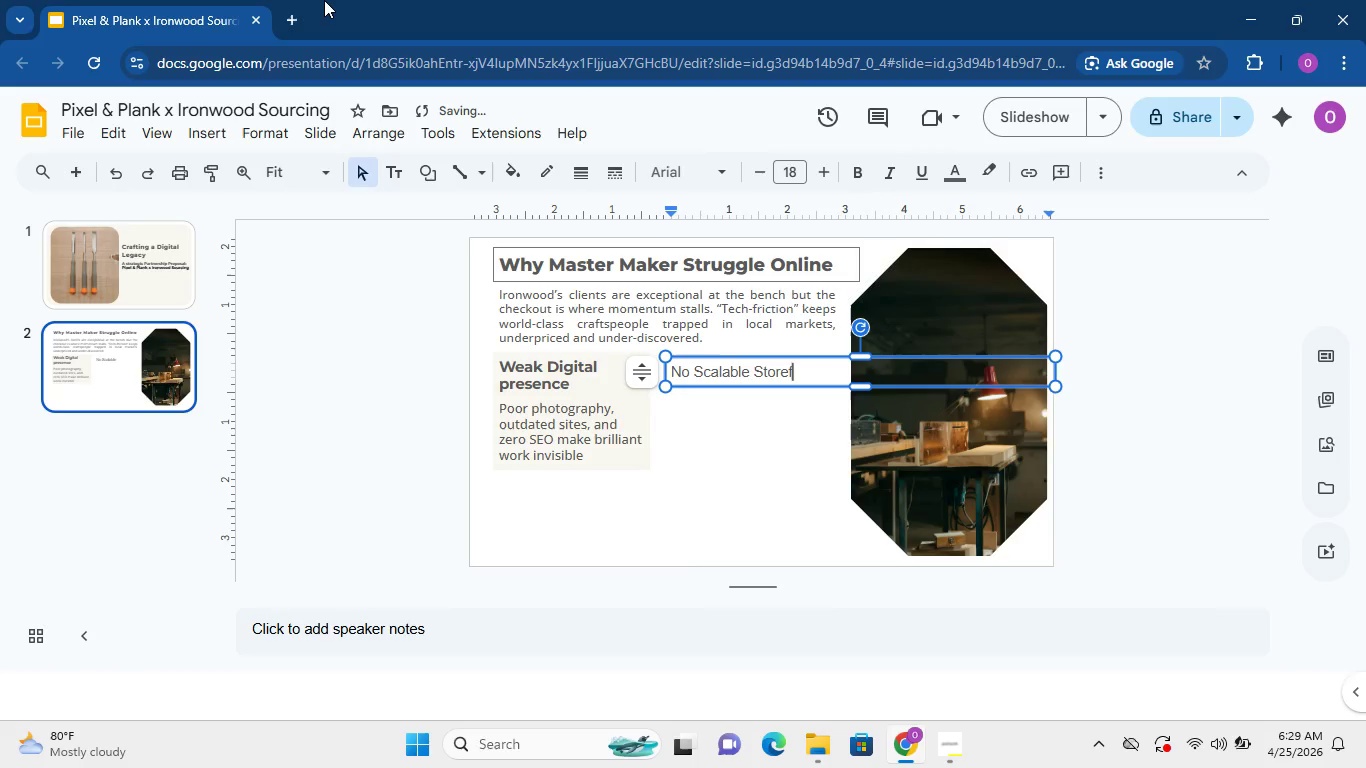 
type(front)
 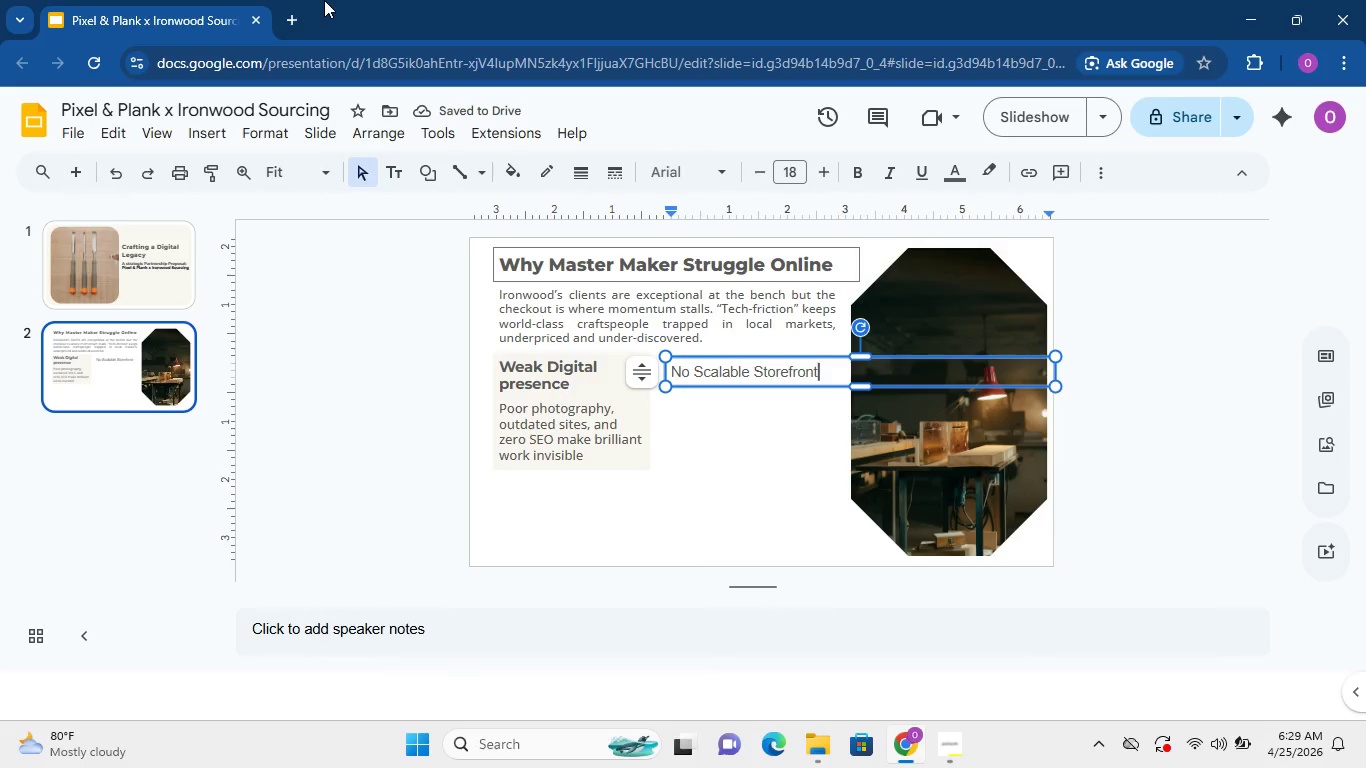 
wait(6.58)
 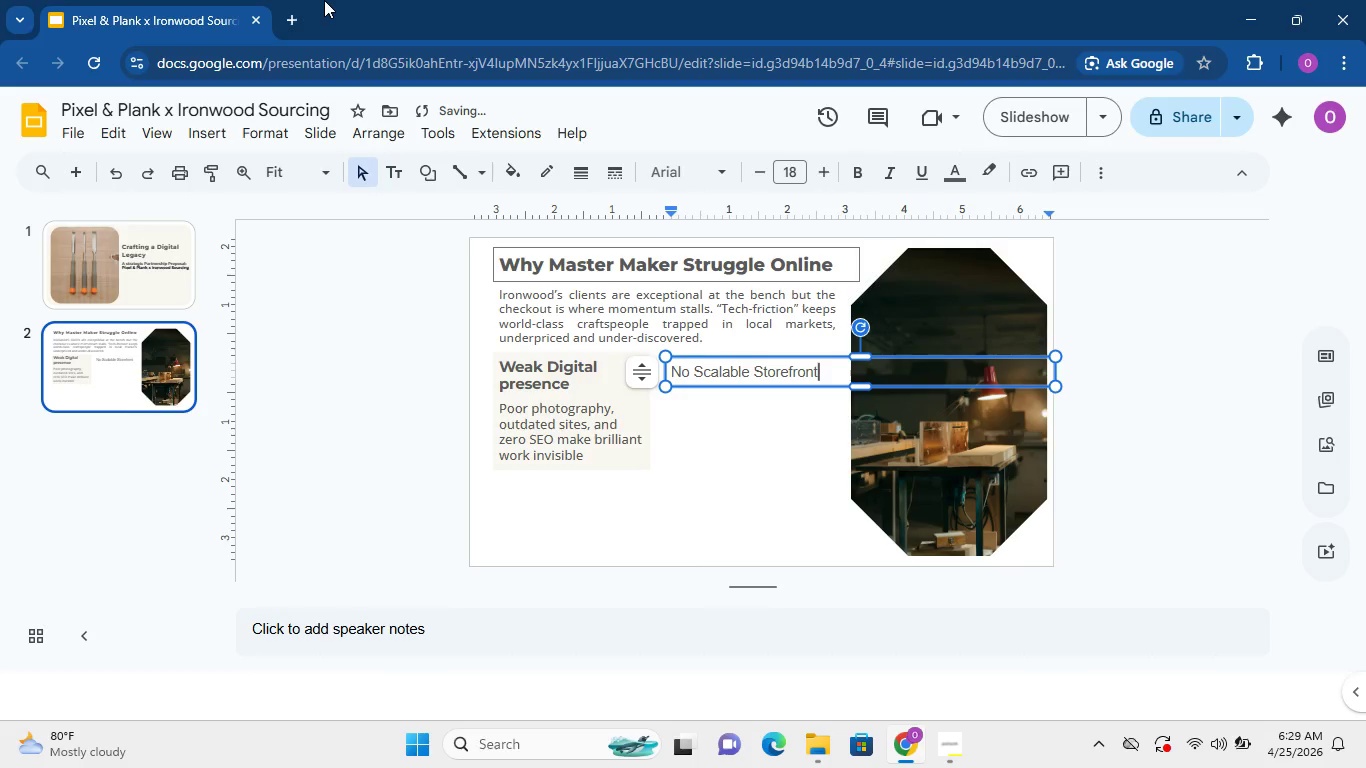 
key(Enter)
 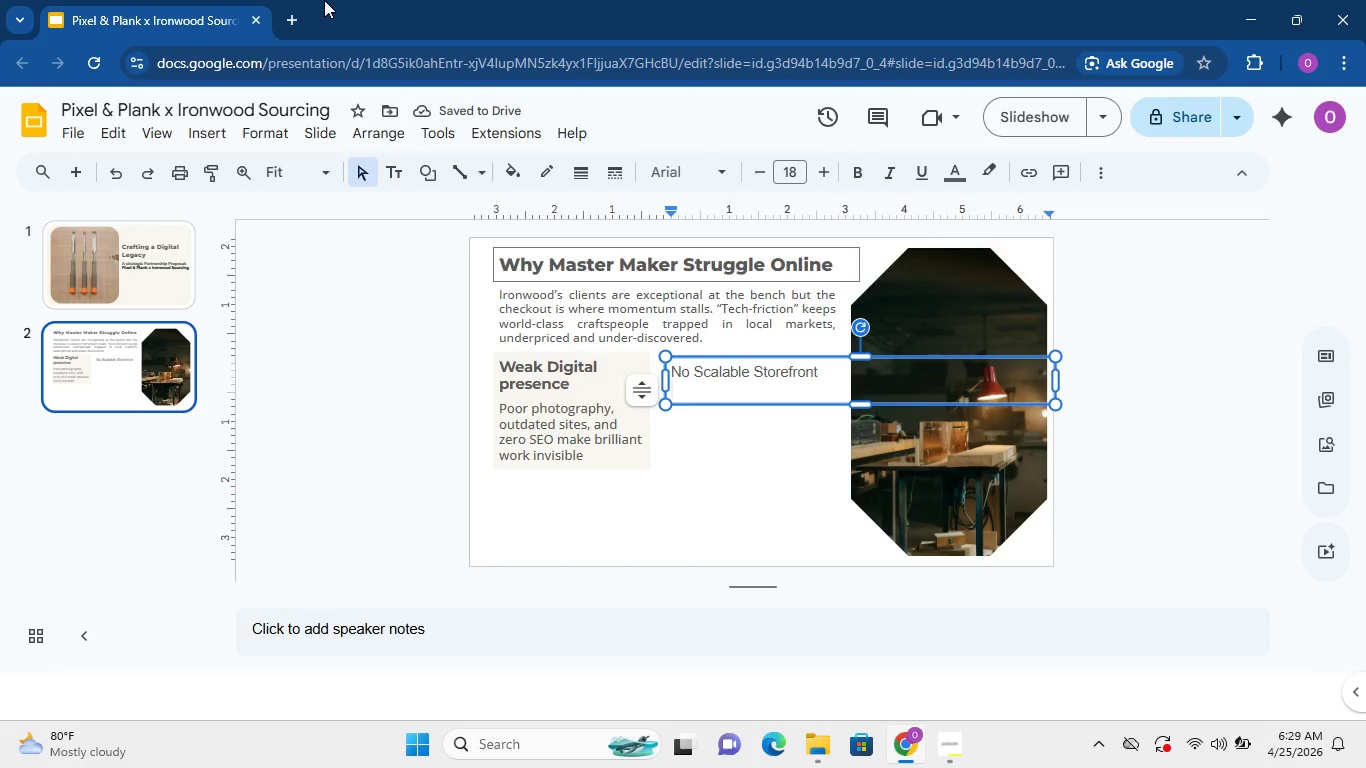 
type(Manual proc)
 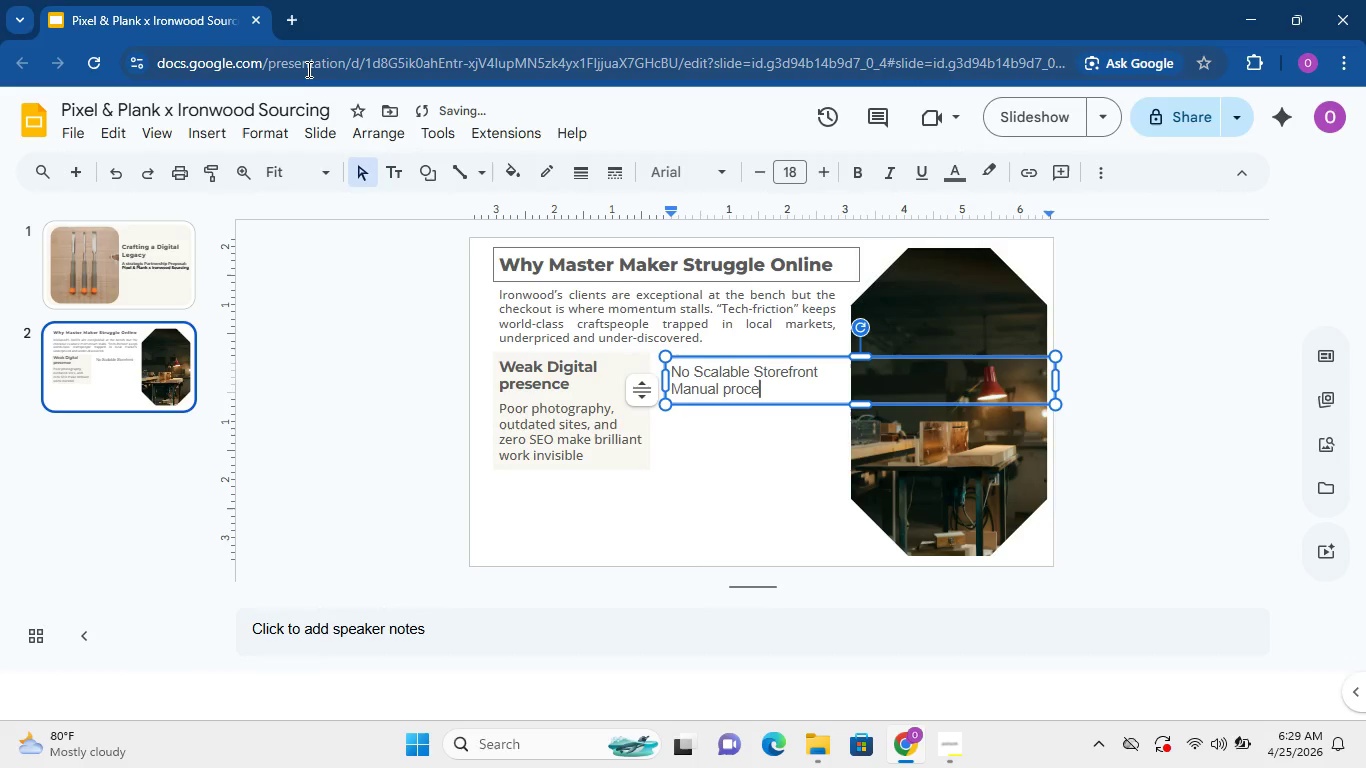 
type(esses a)
 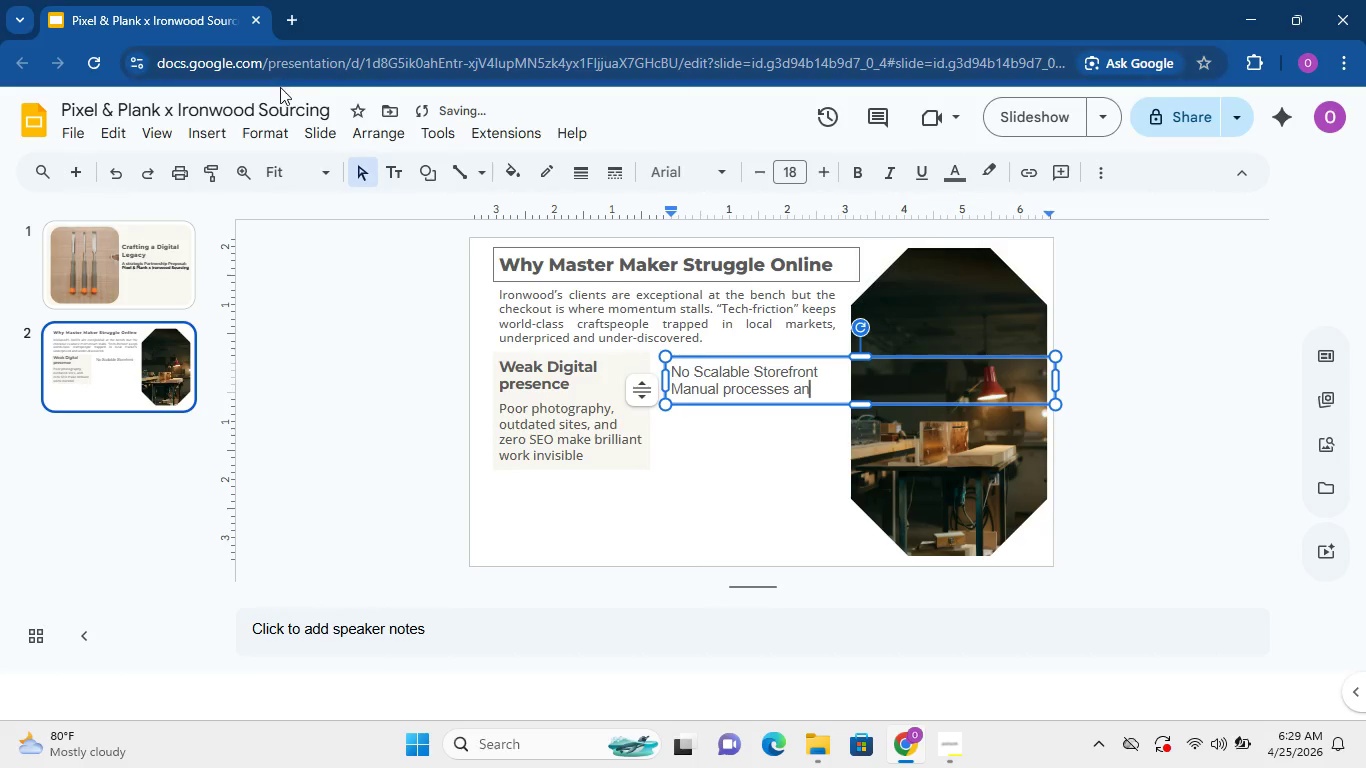 
type(nd scat)
 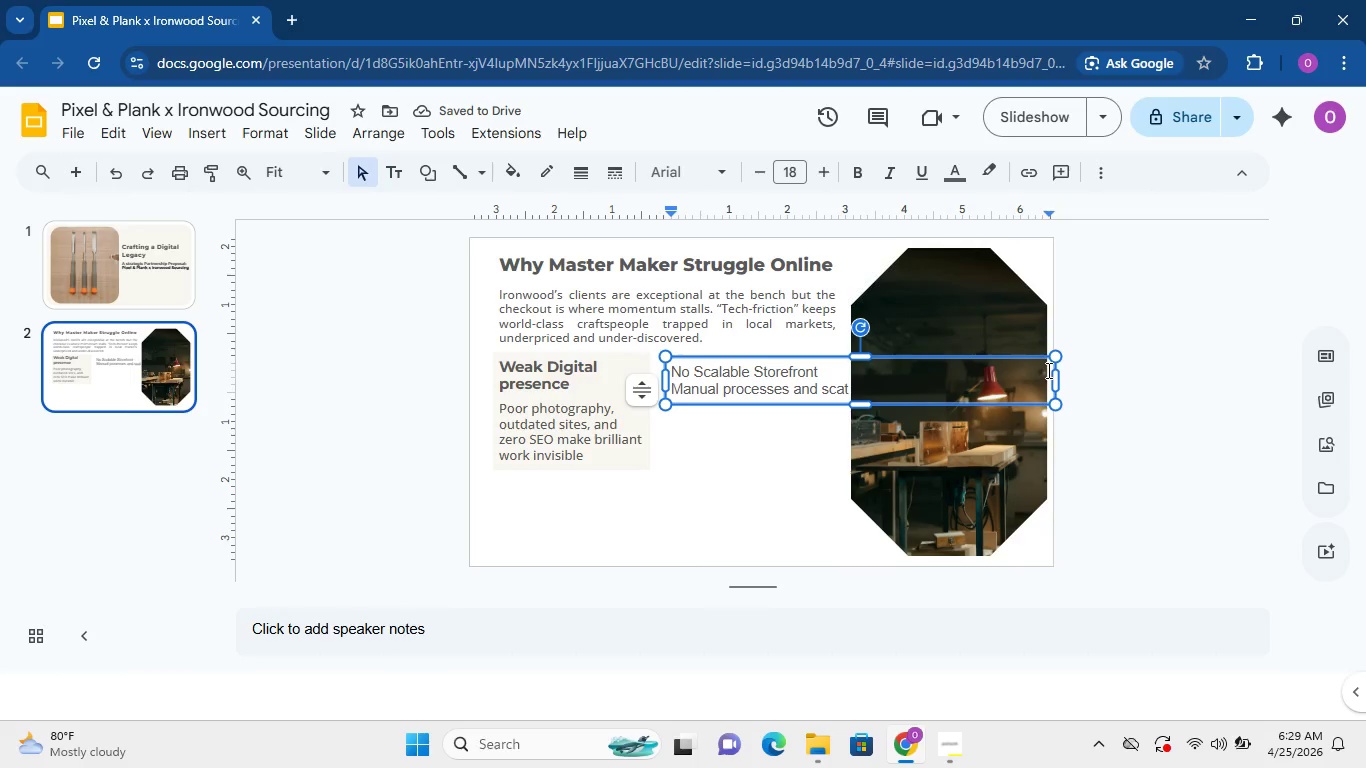 
left_click_drag(start_coordinate=[1059, 381], to_coordinate=[838, 361])
 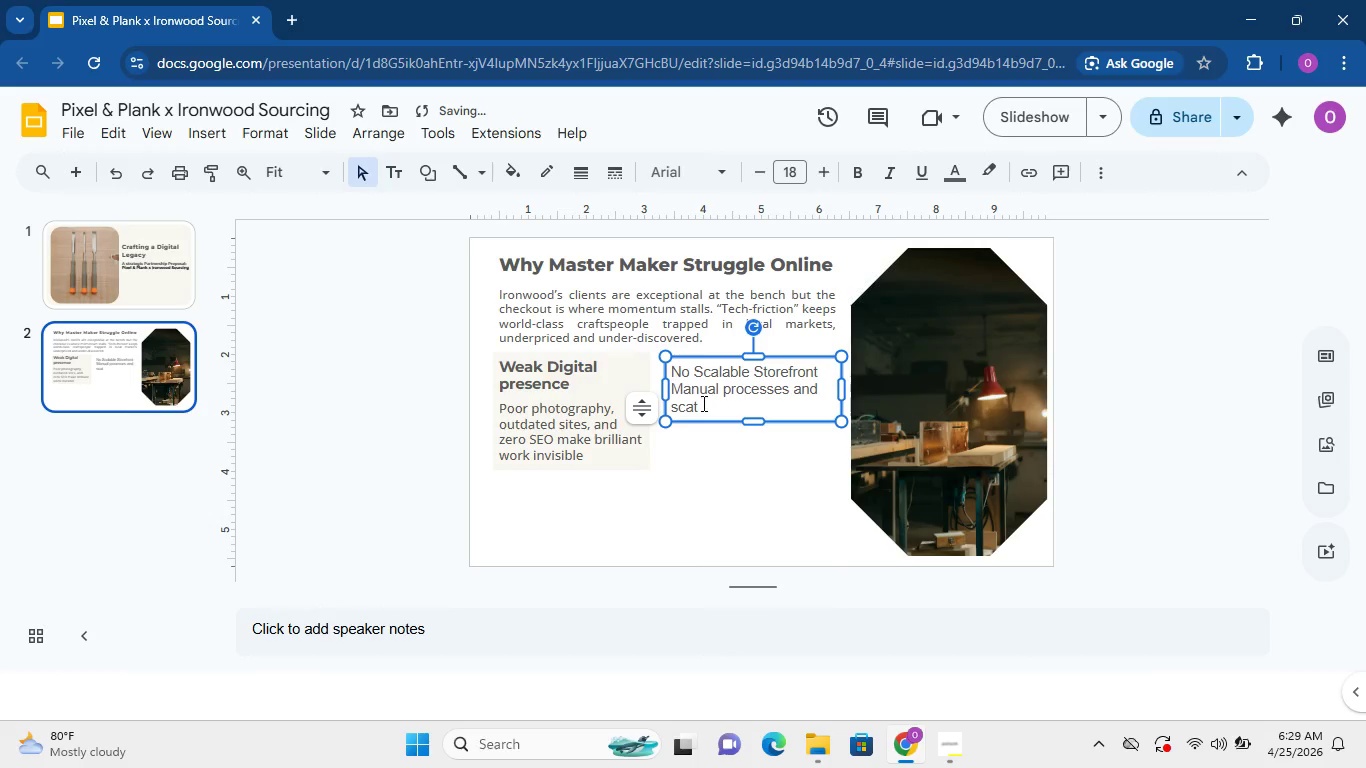 
left_click([702, 403])
 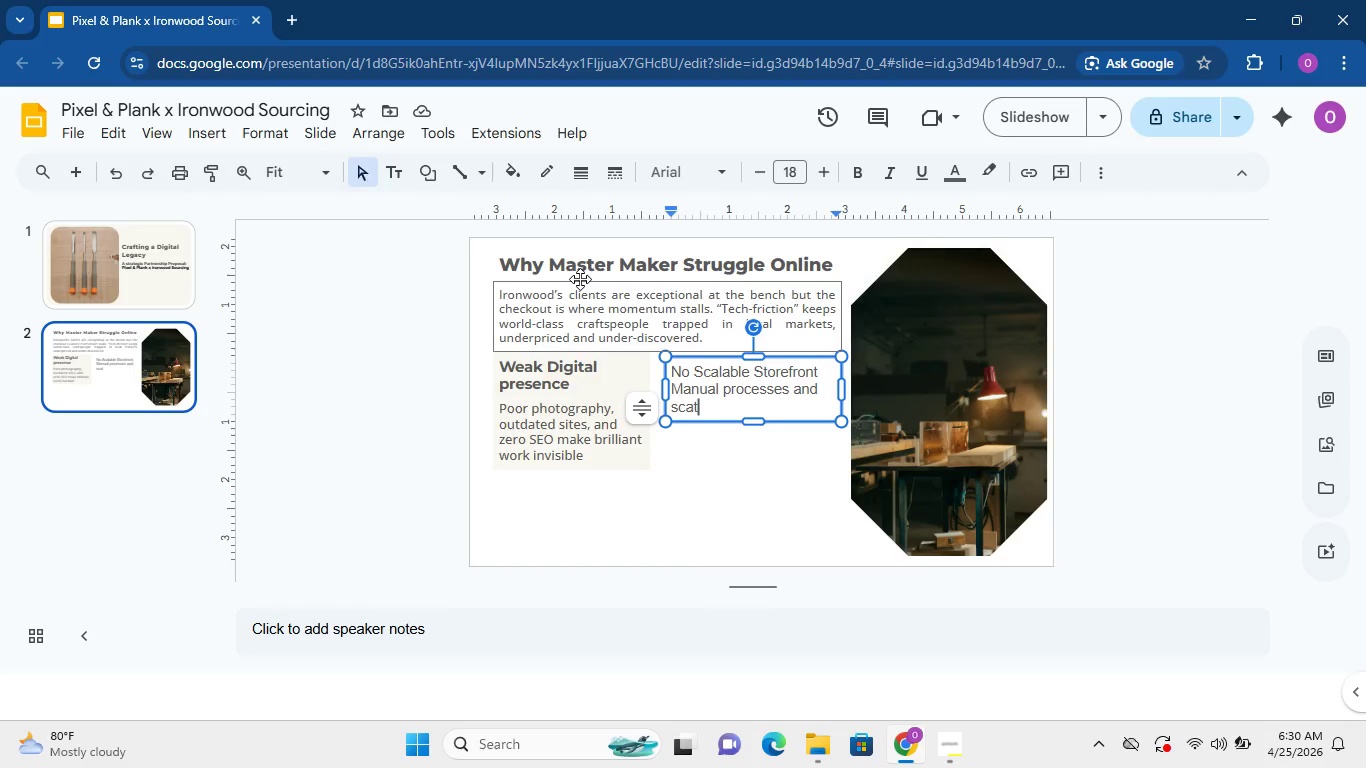 
wait(5.53)
 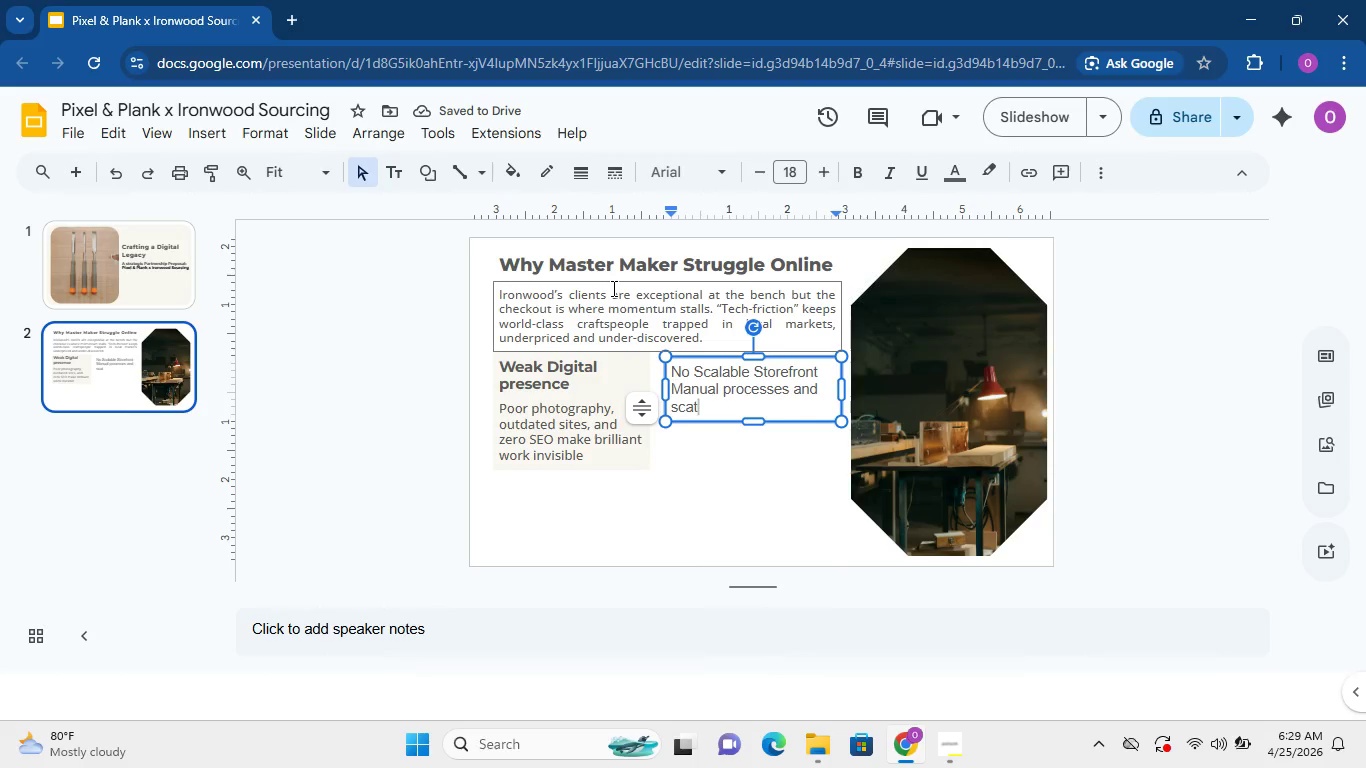 
key(A)
 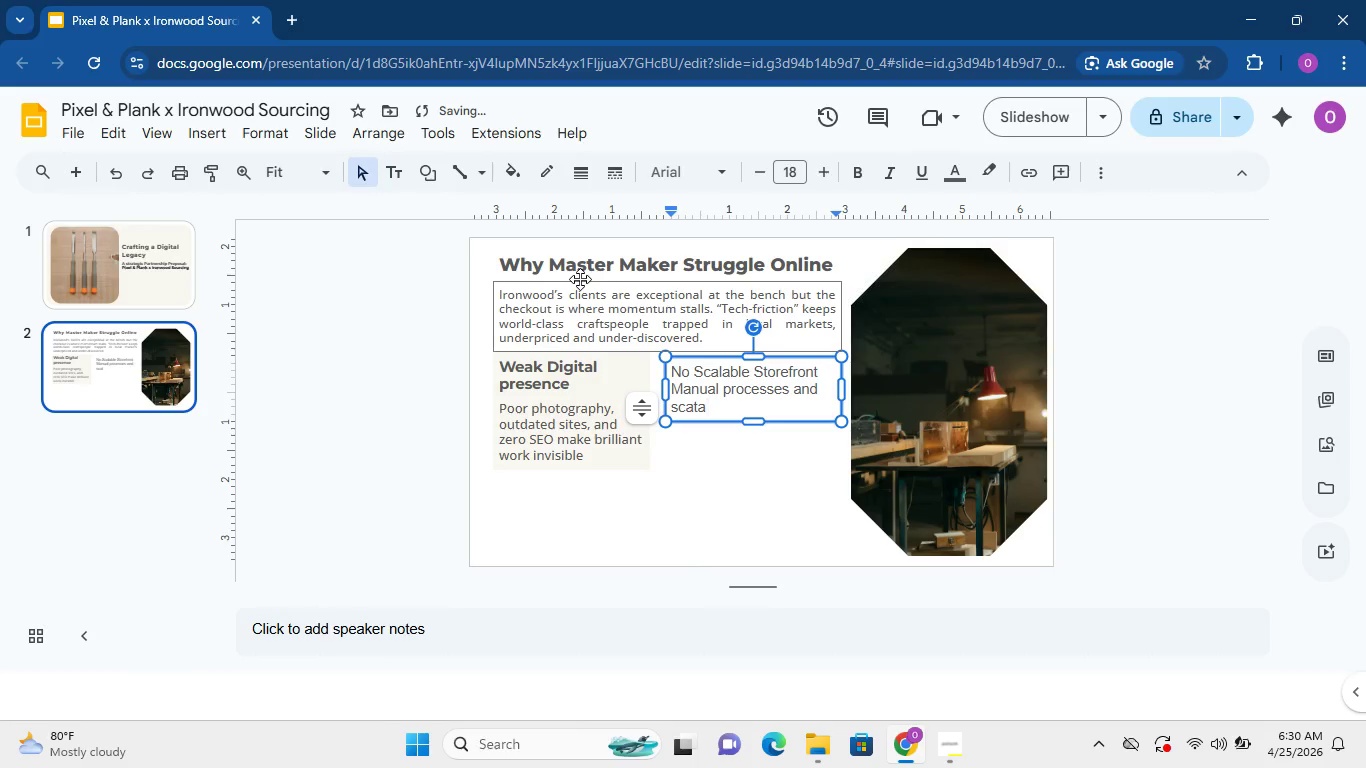 
key(Backspace)
 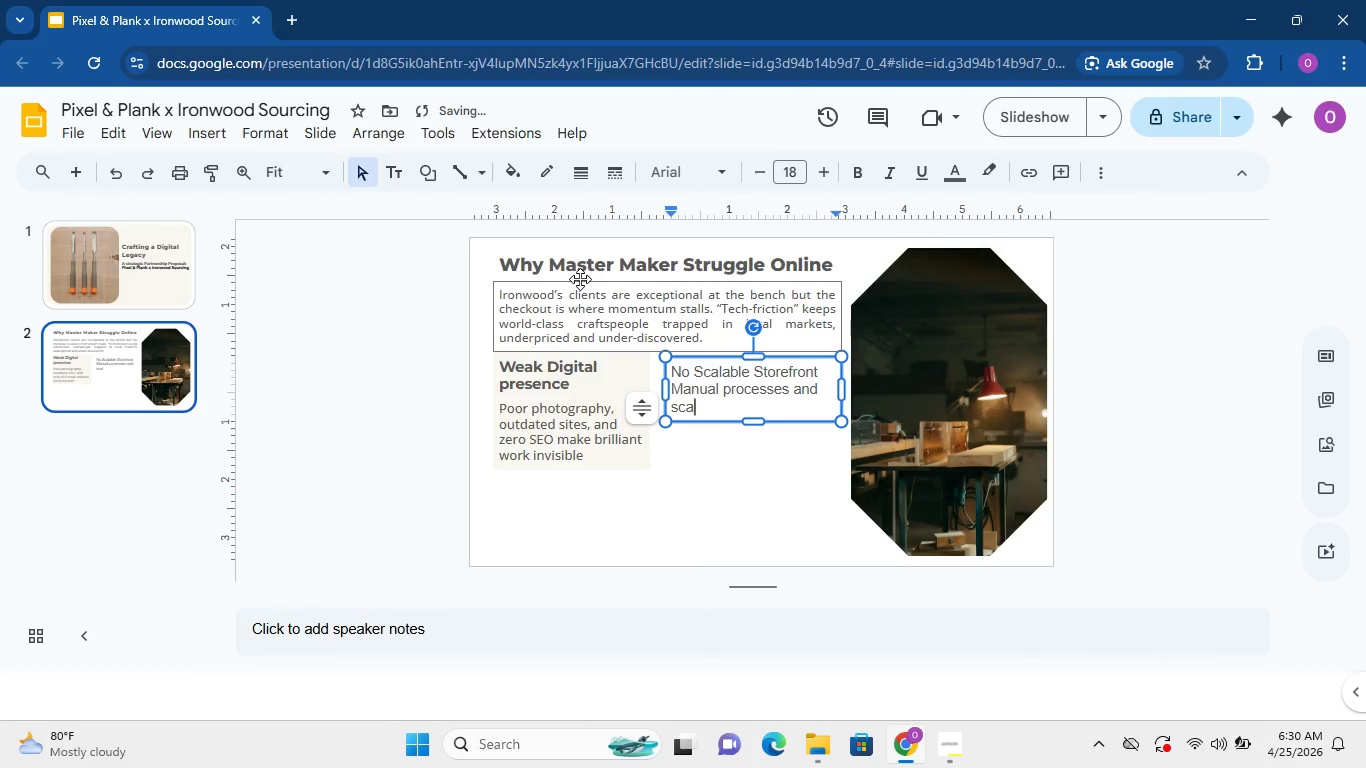 
key(Backspace)
 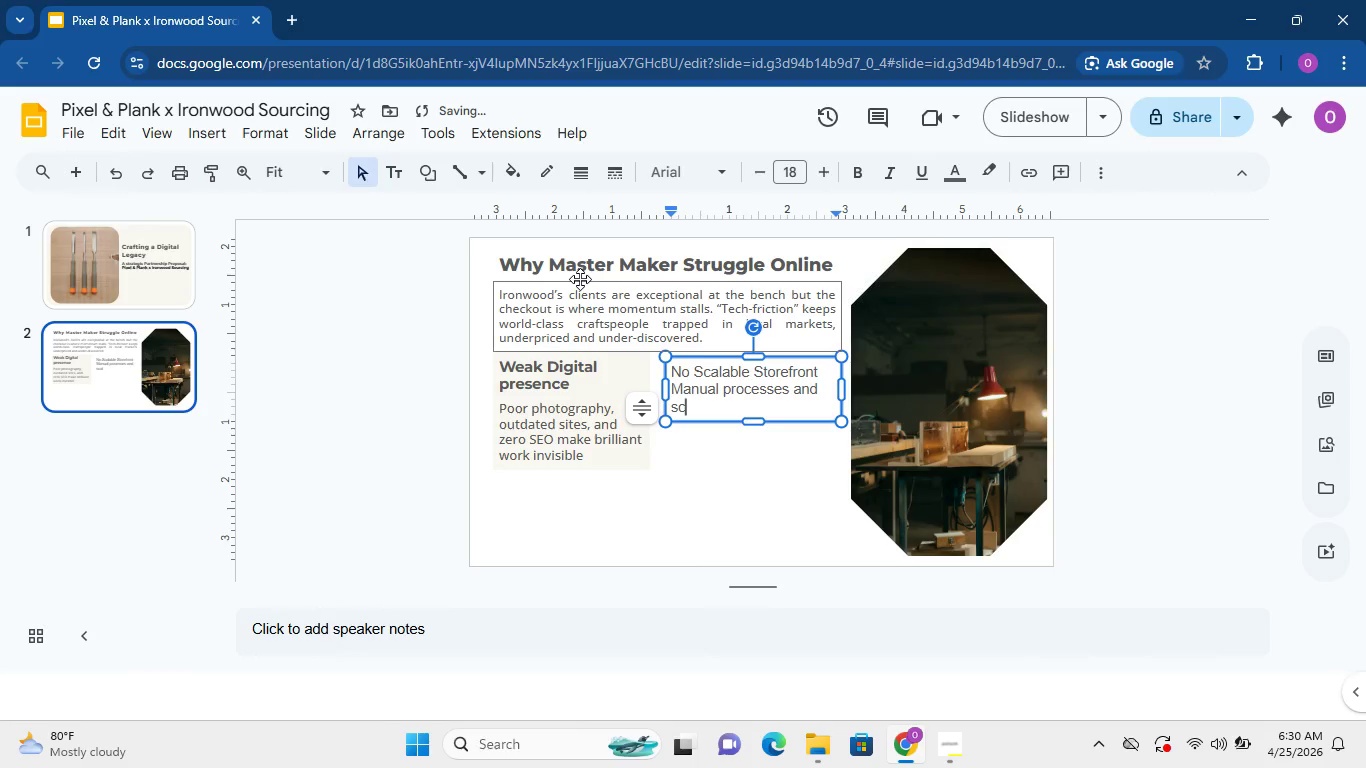 
key(Backspace)
 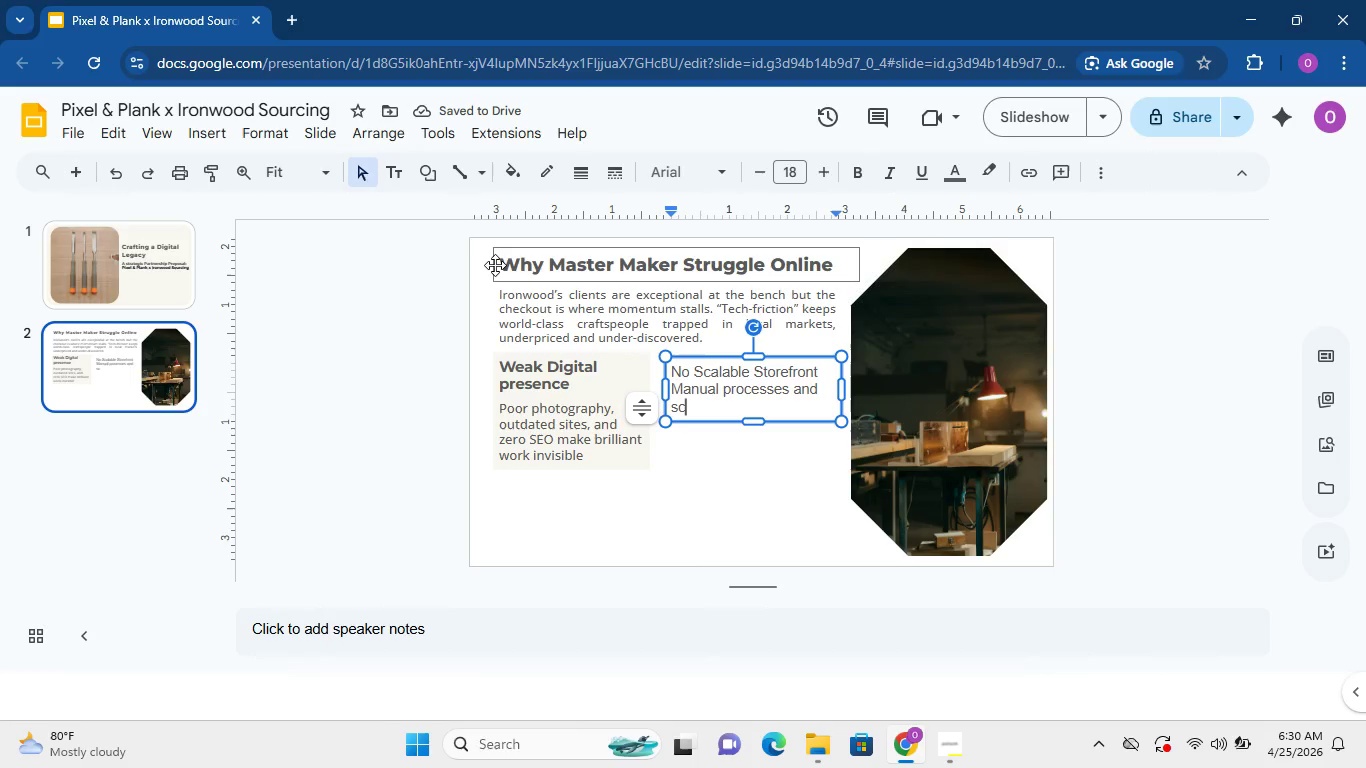 
type(at)
 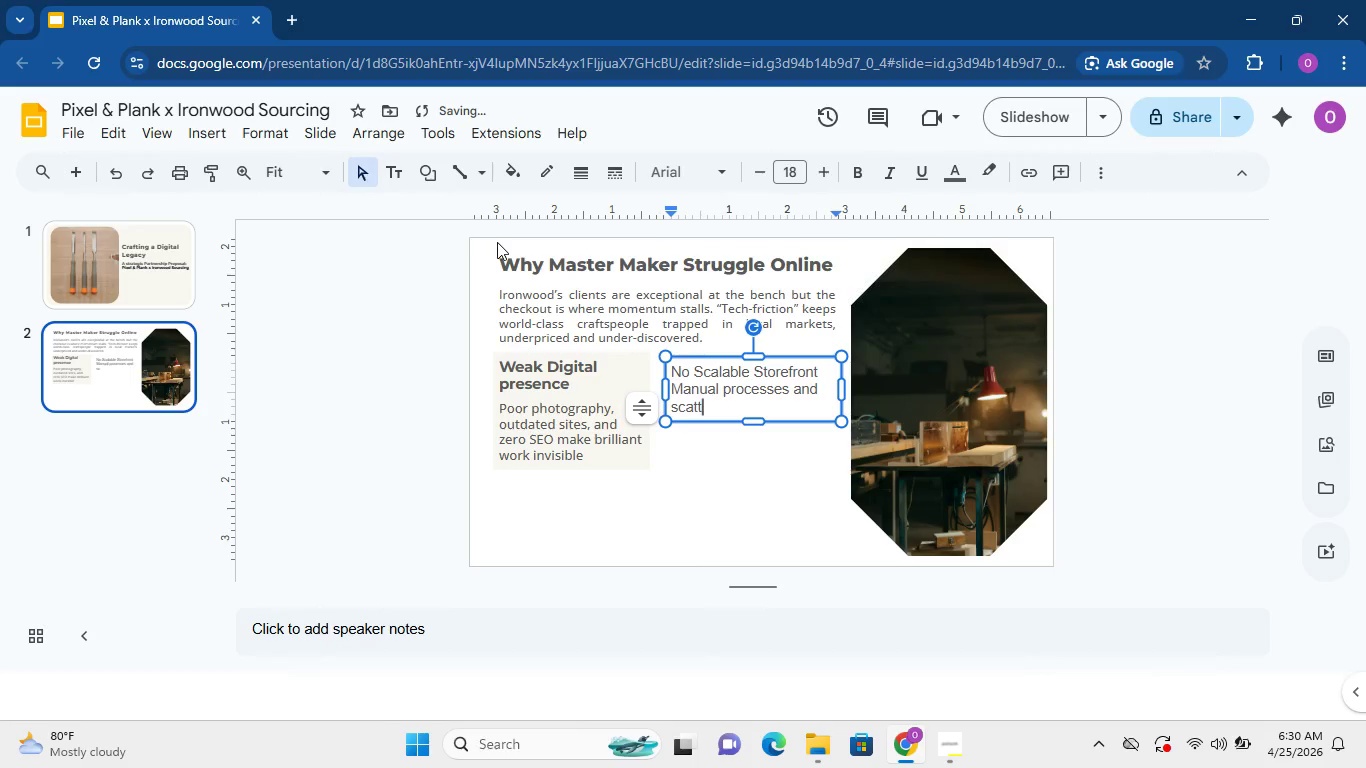 
type(tered)
 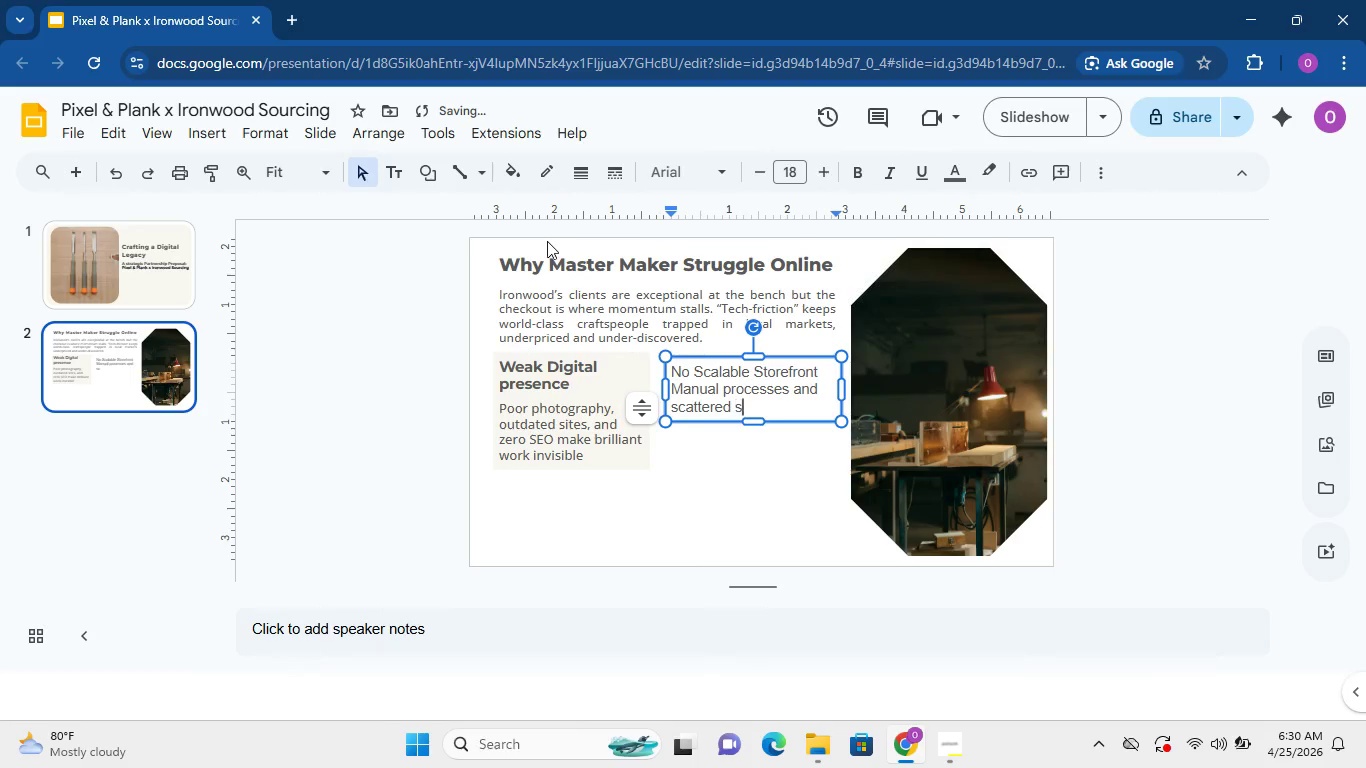 
type( sales ch)
 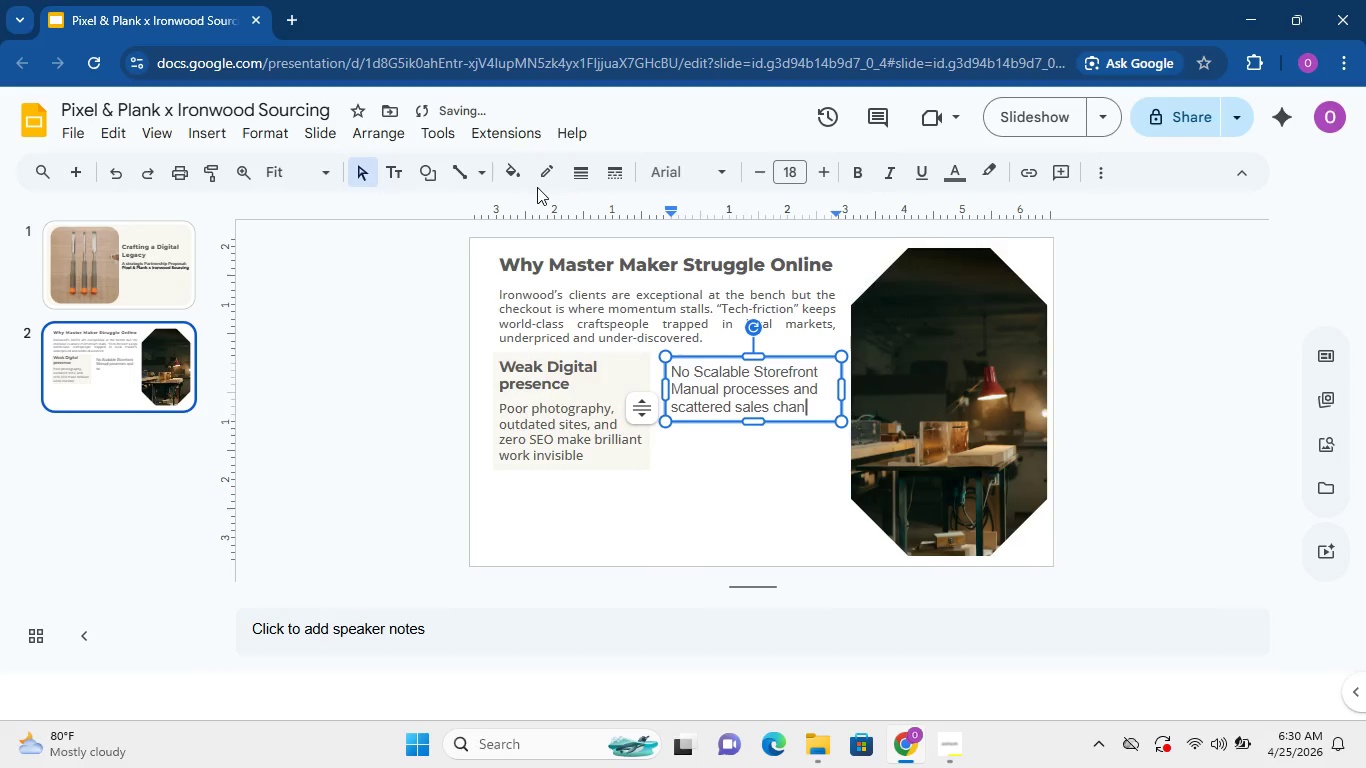 
type(anles )
 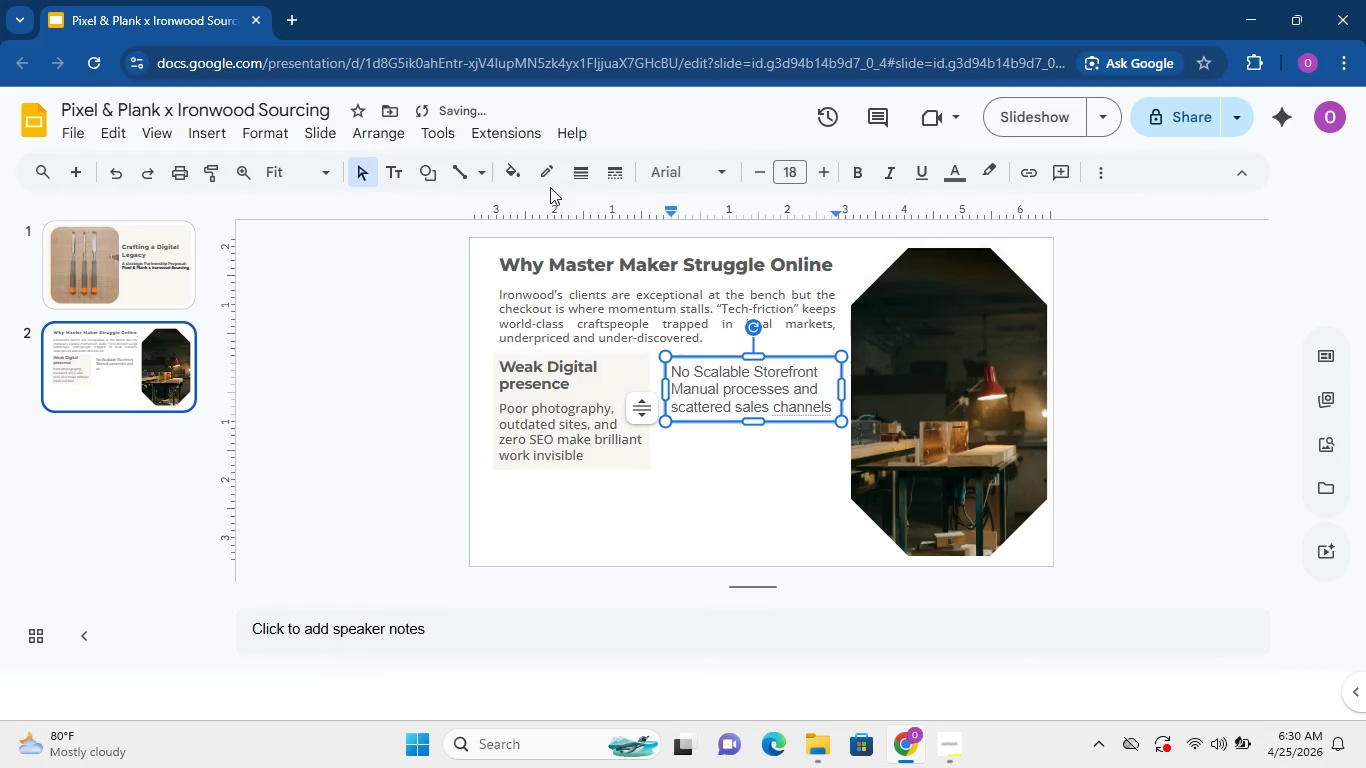 
type(prevent)
 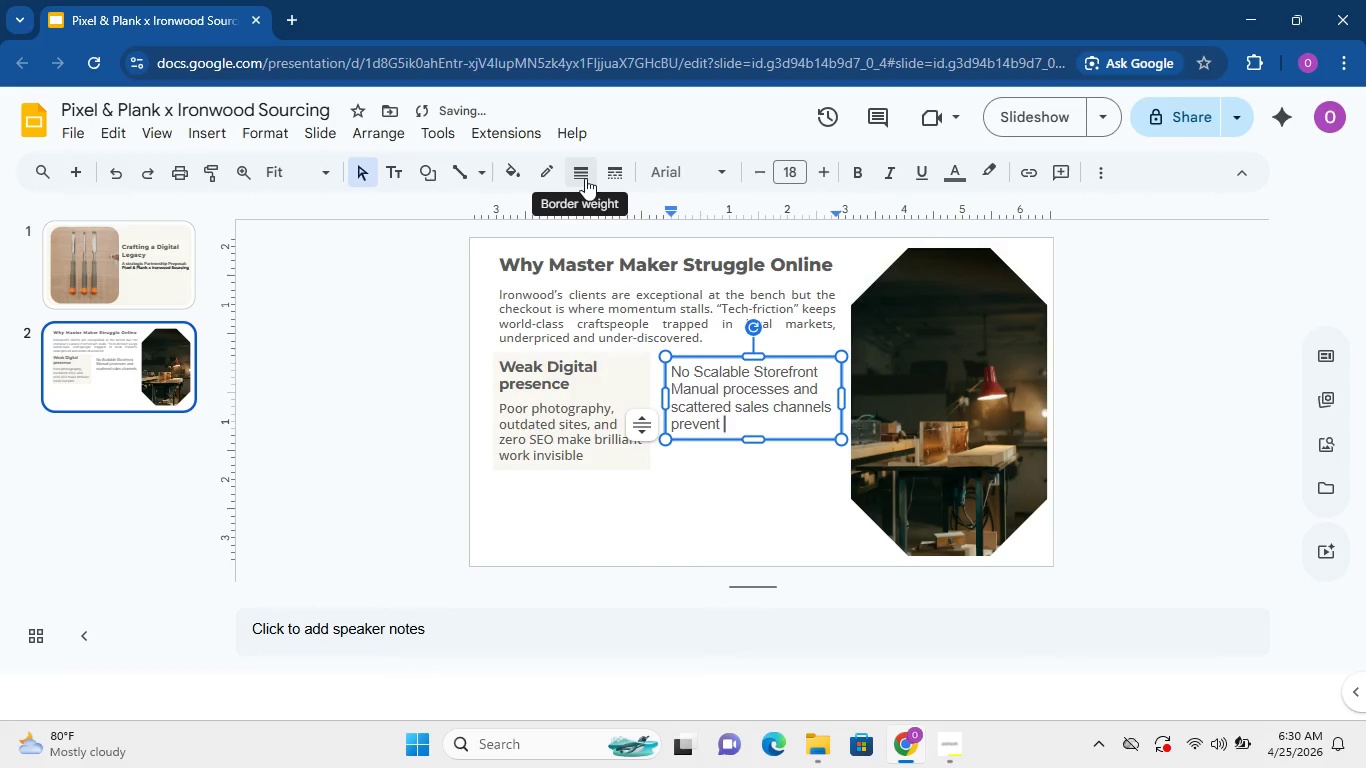 
type( growt)
 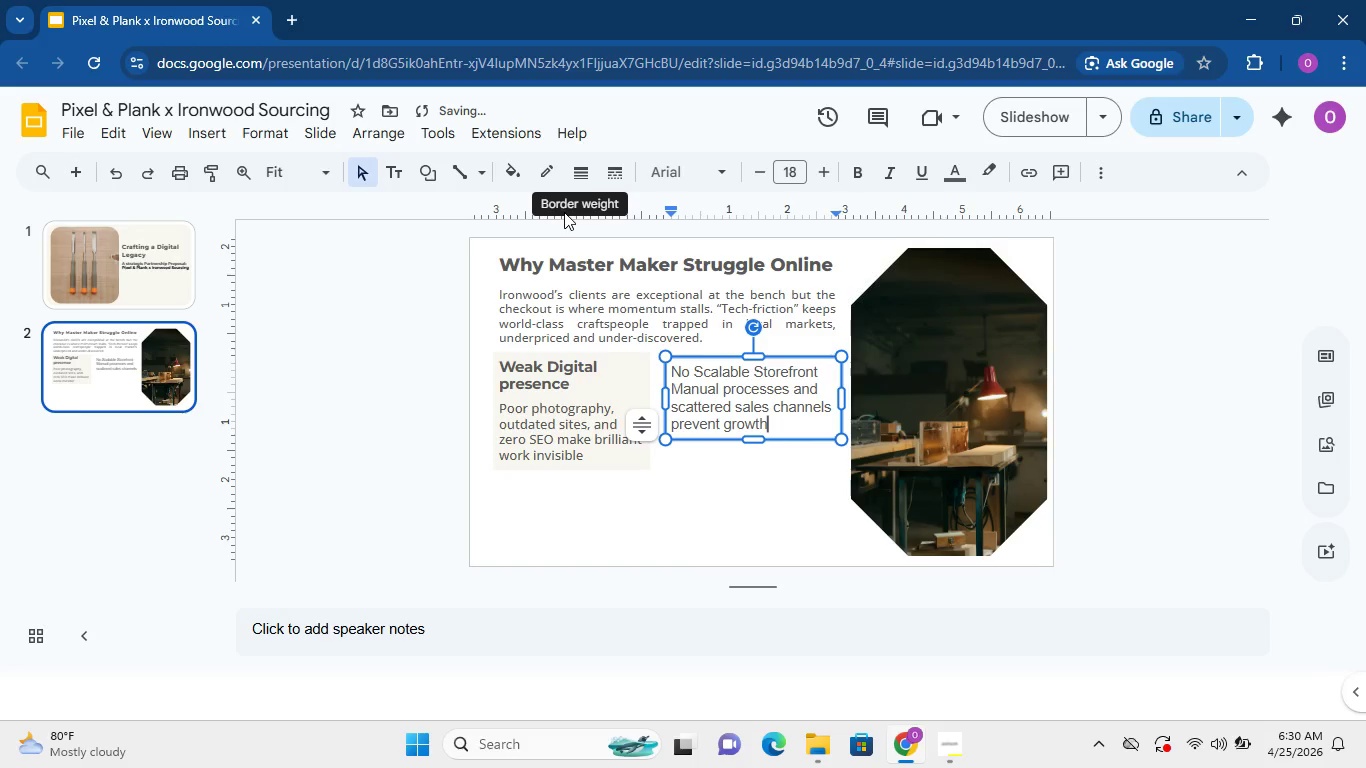 
type(h beyond word )
 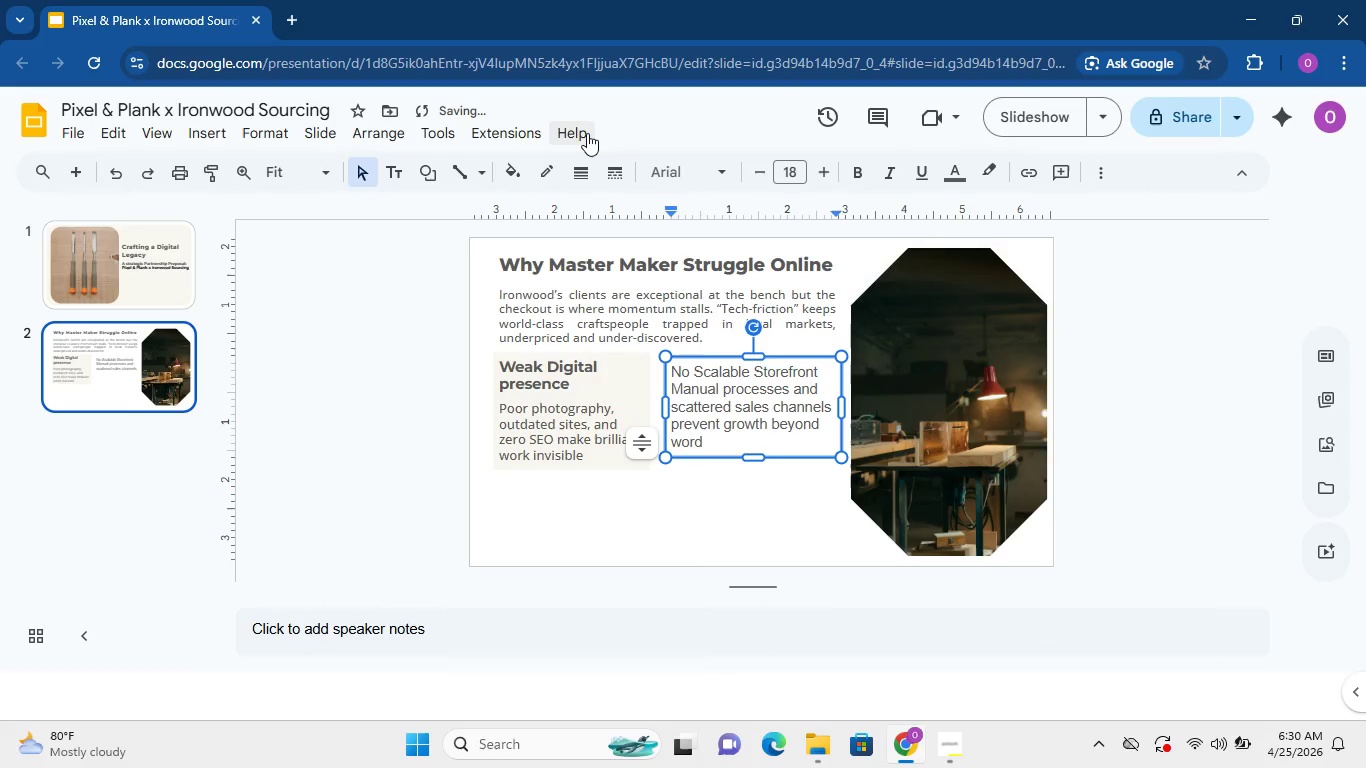 
key(Backspace)
type(-of0)
key(Backspace)
type(-)
 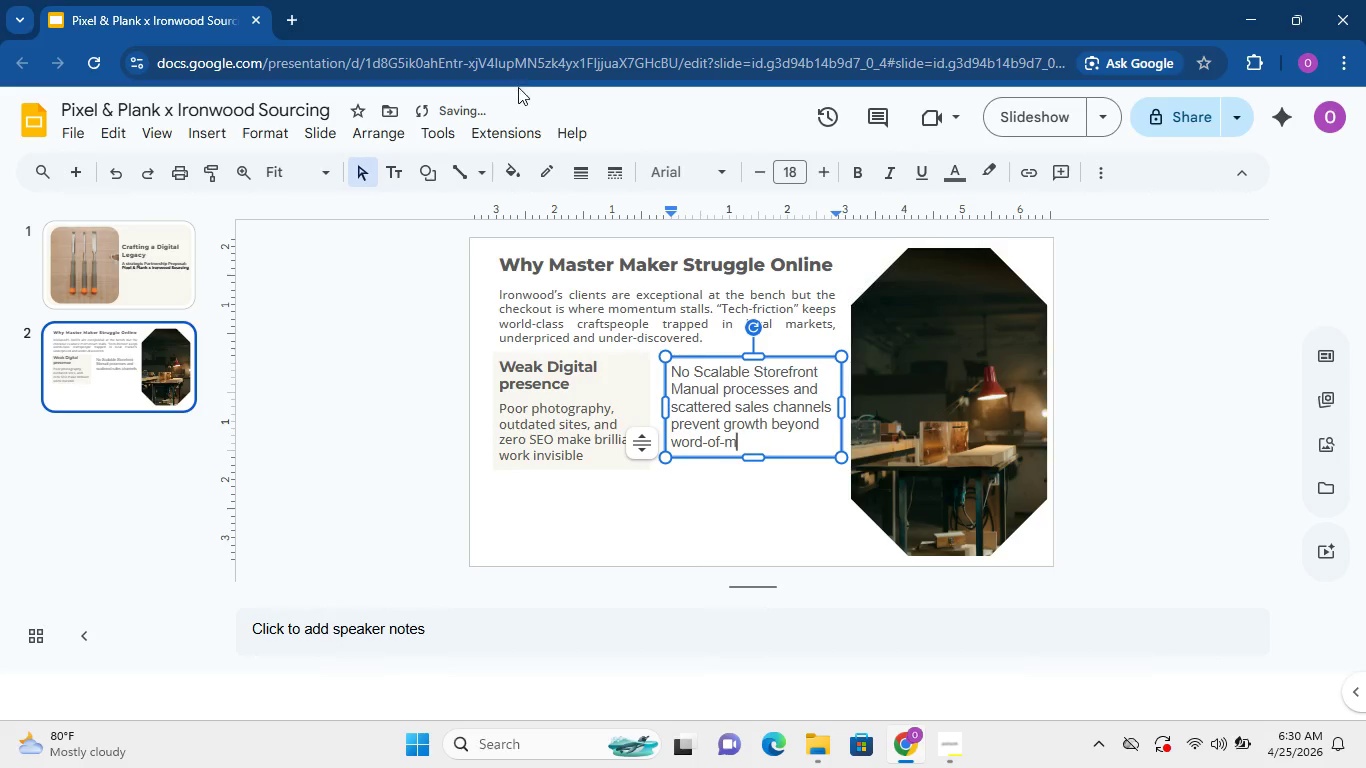 
type(mouth.)
 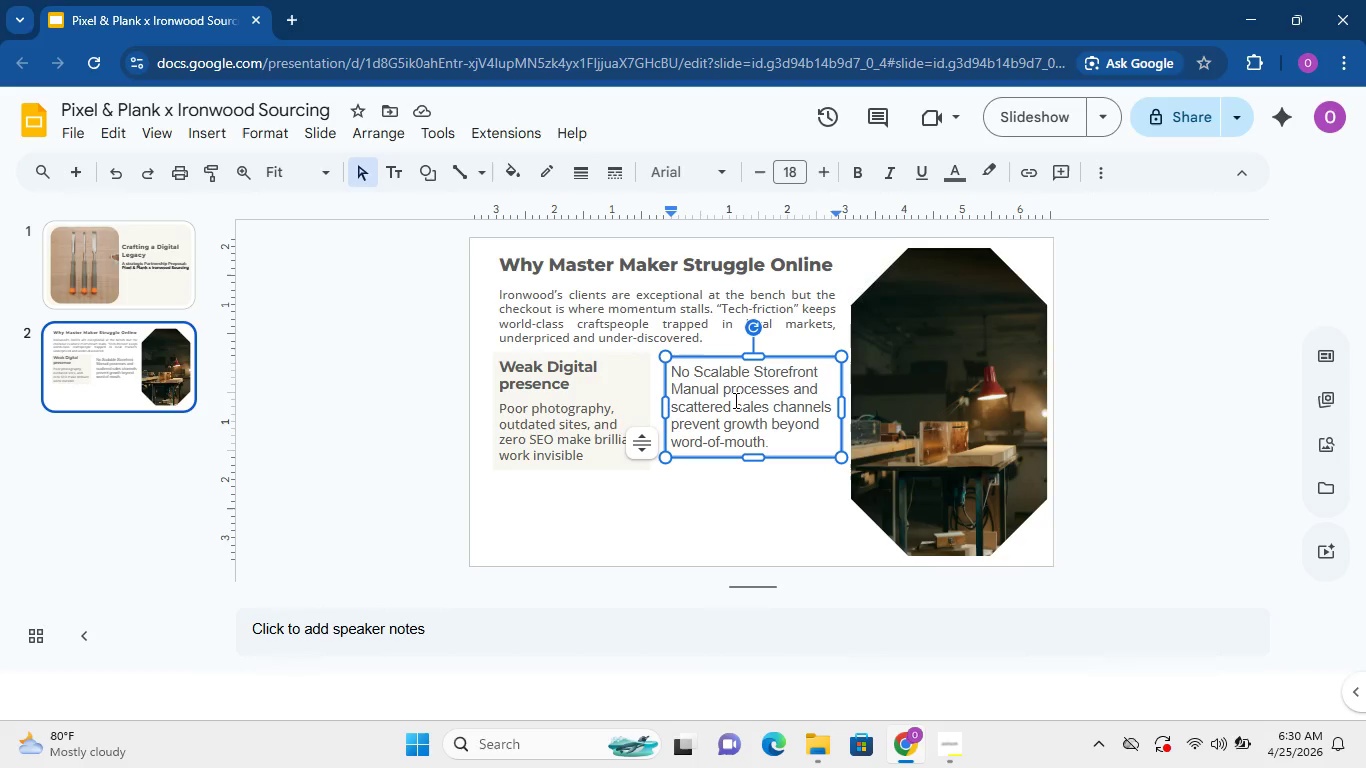 
wait(12.52)
 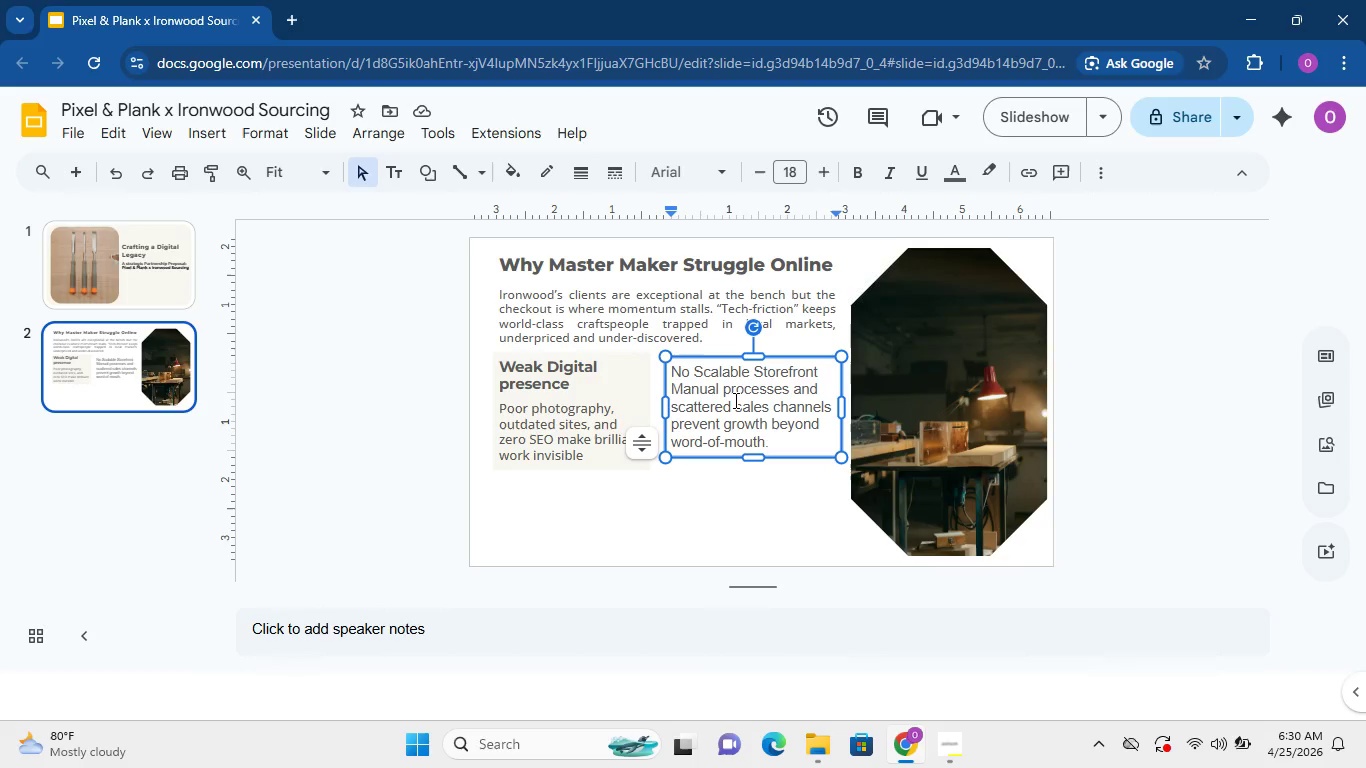 
left_click_drag(start_coordinate=[727, 401], to_coordinate=[662, 399])
 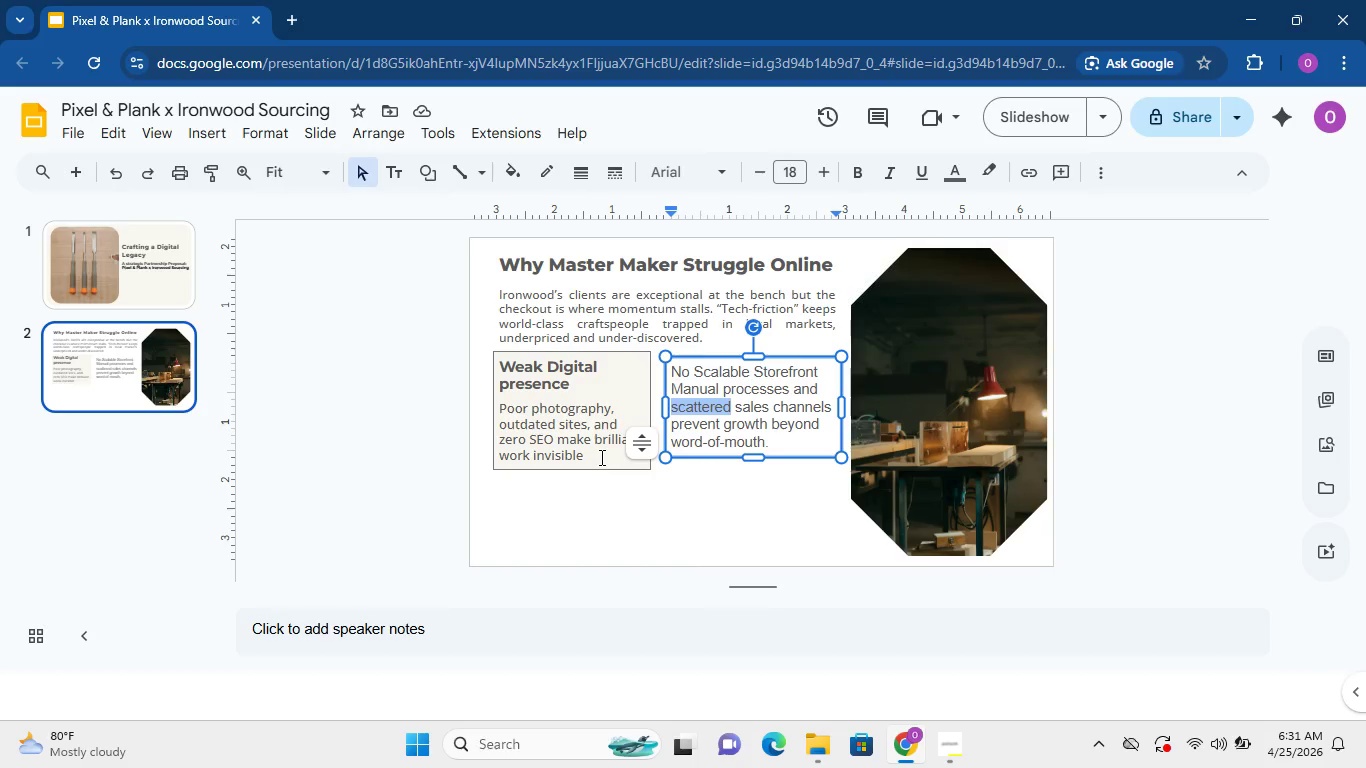 
wait(42.55)
 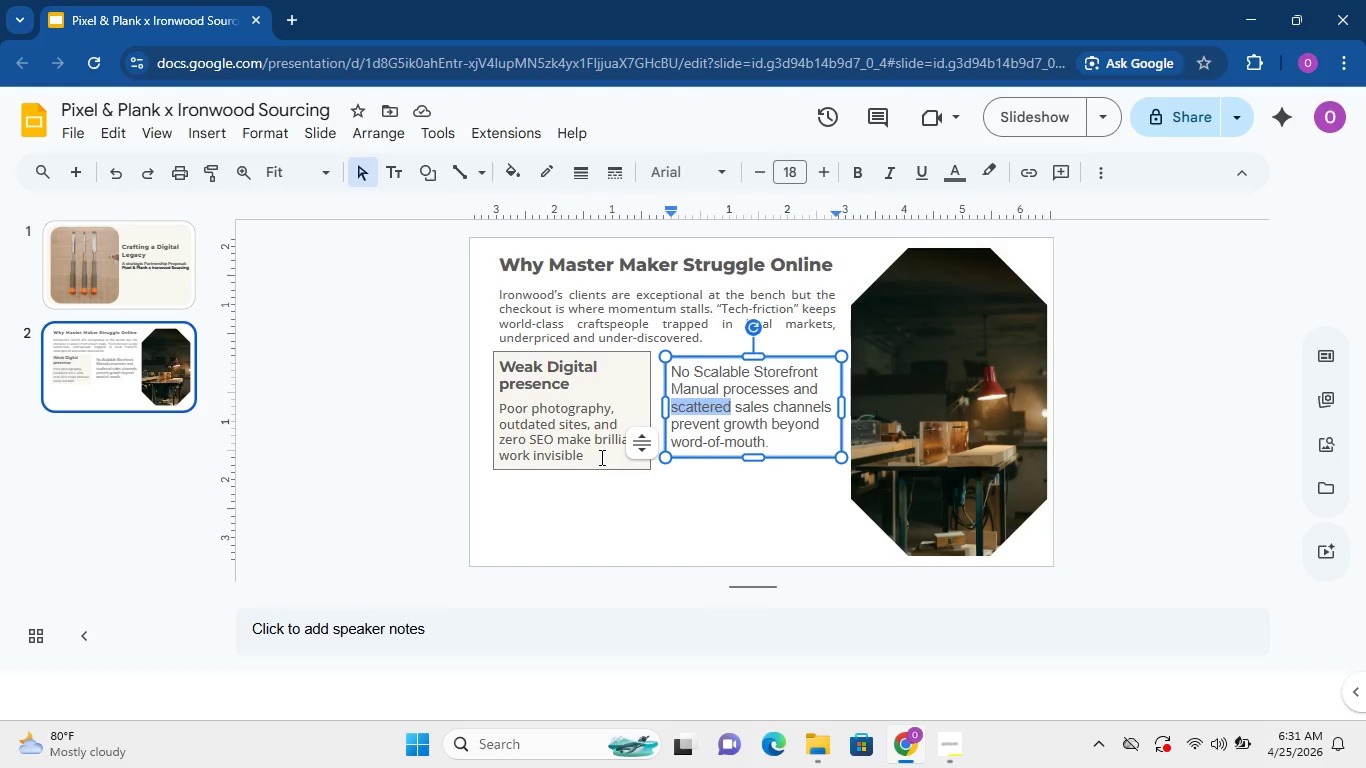 
type(un-cord)
 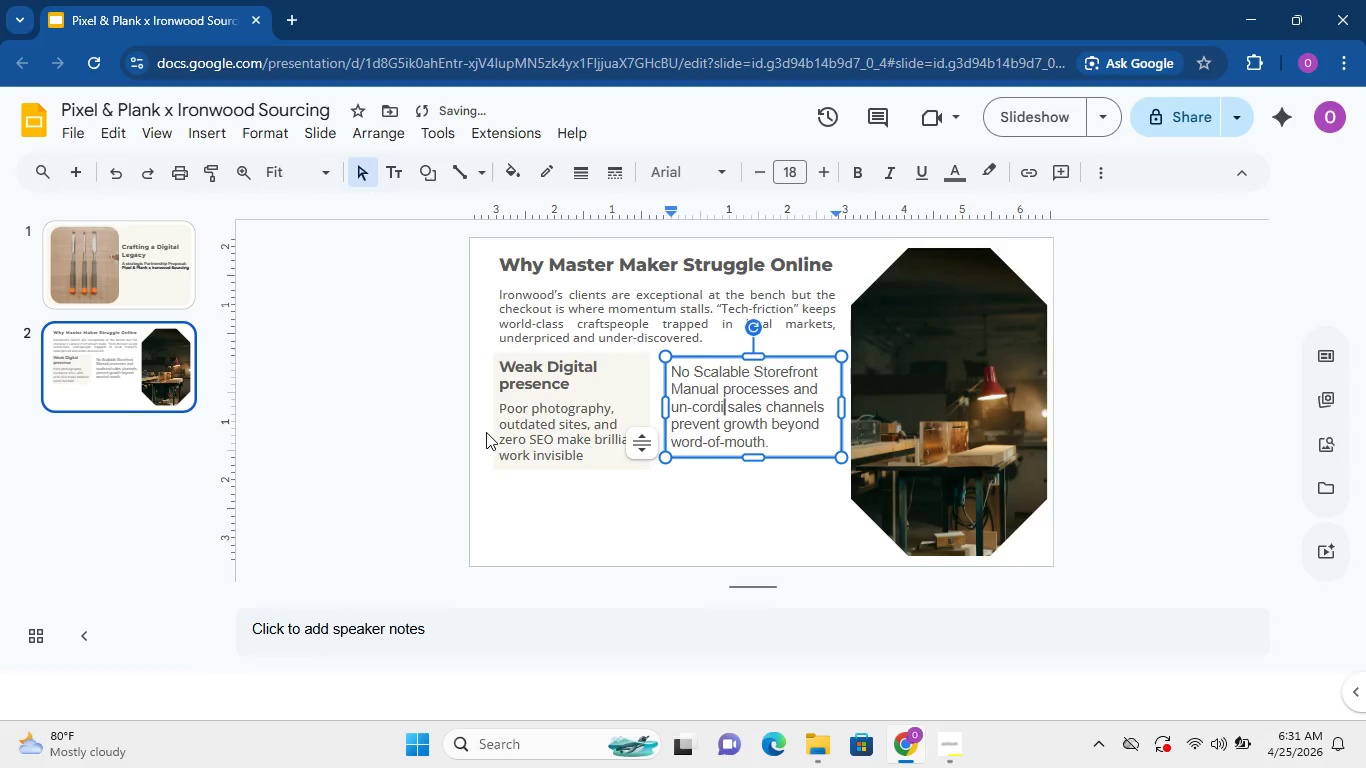 
type(inated )
key(Backspace)
 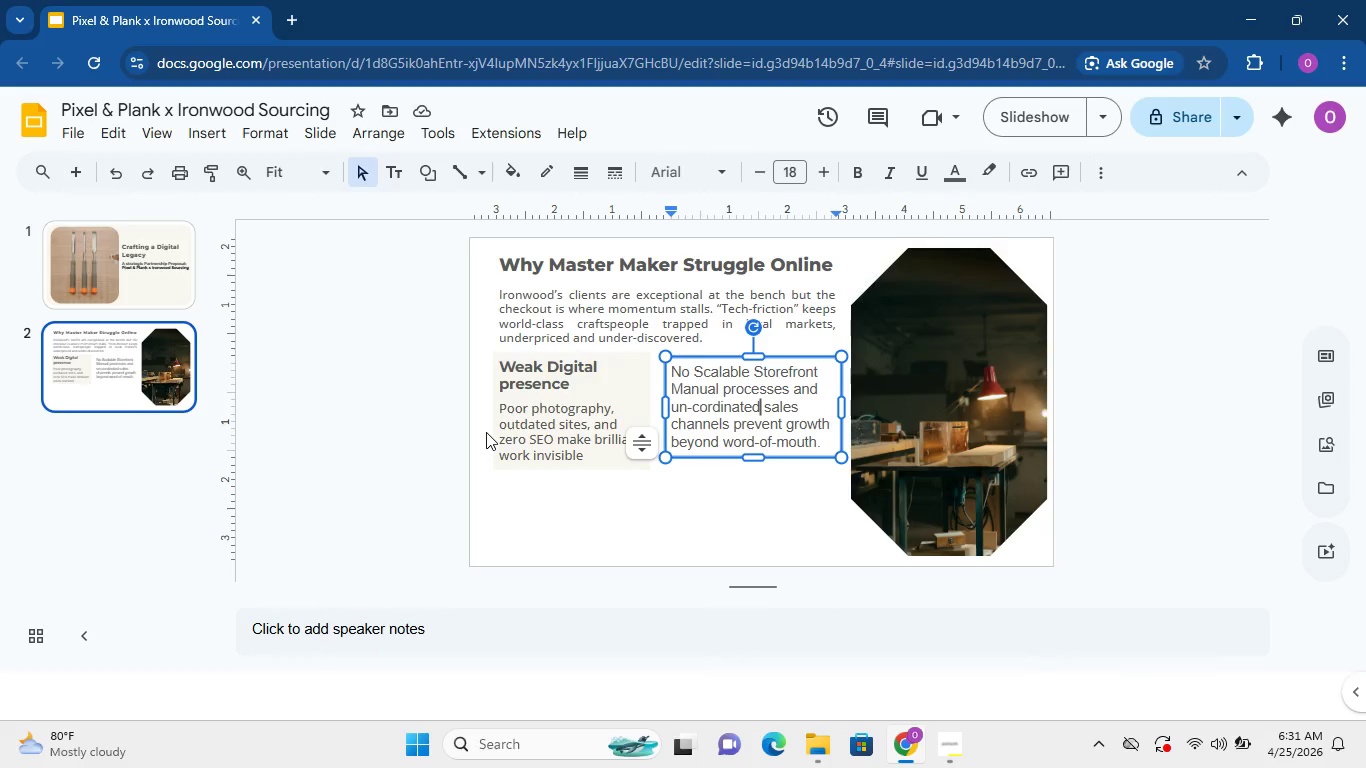 
wait(12.86)
 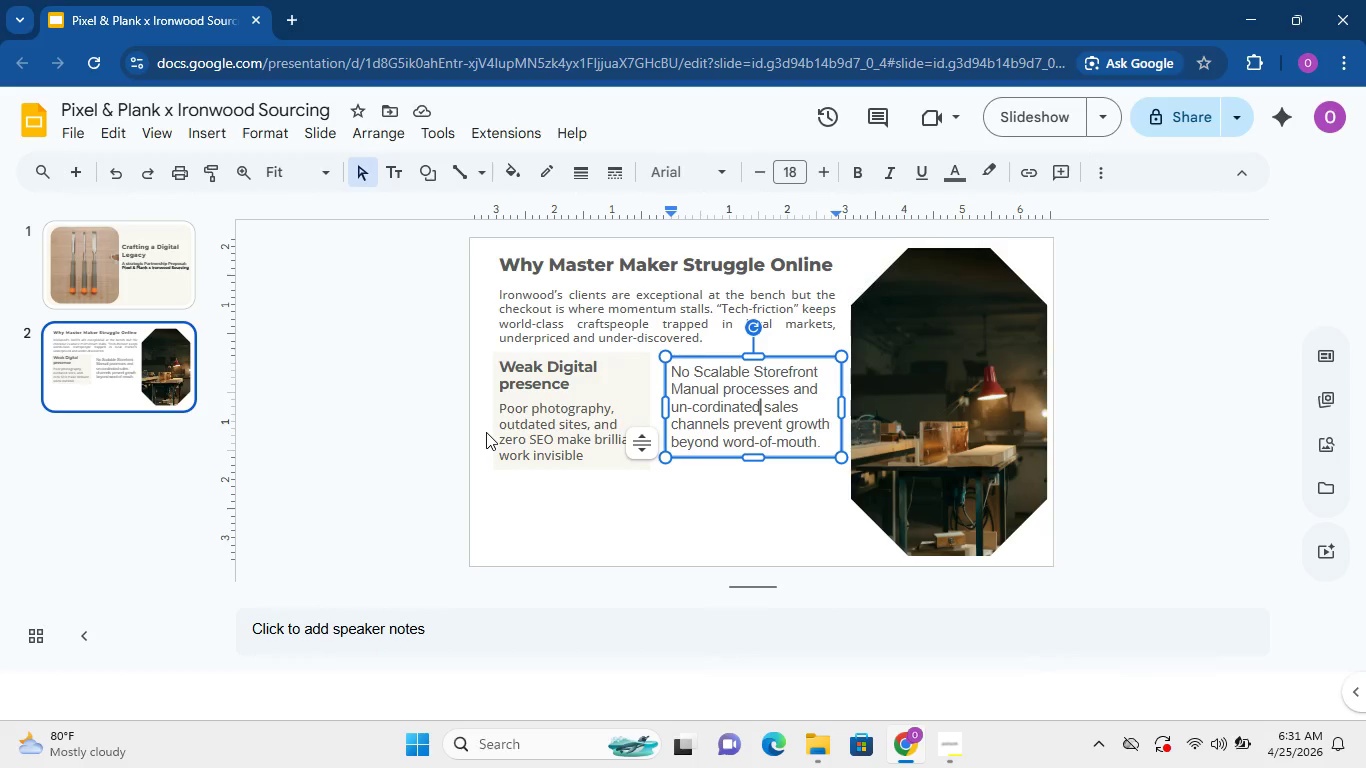 
left_click([683, 494])
 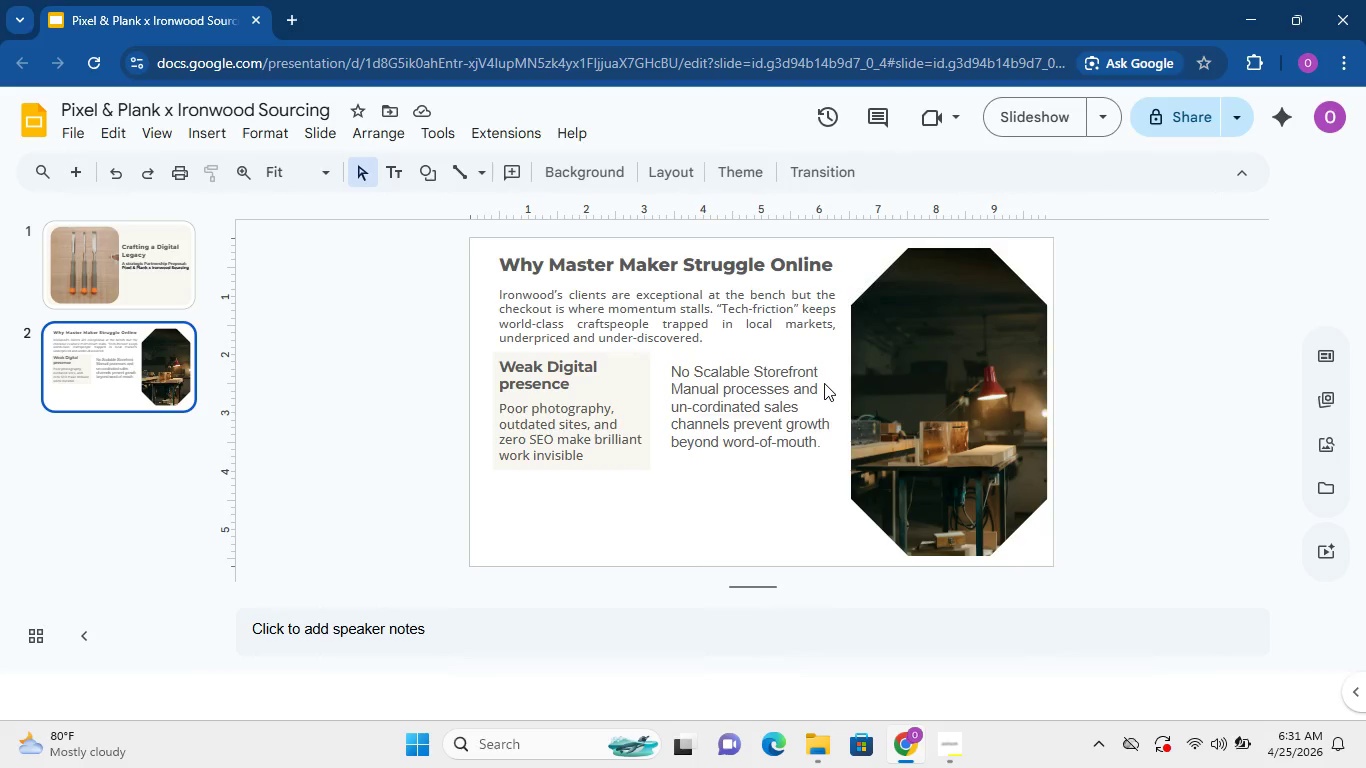 
left_click_drag(start_coordinate=[826, 371], to_coordinate=[669, 357])
 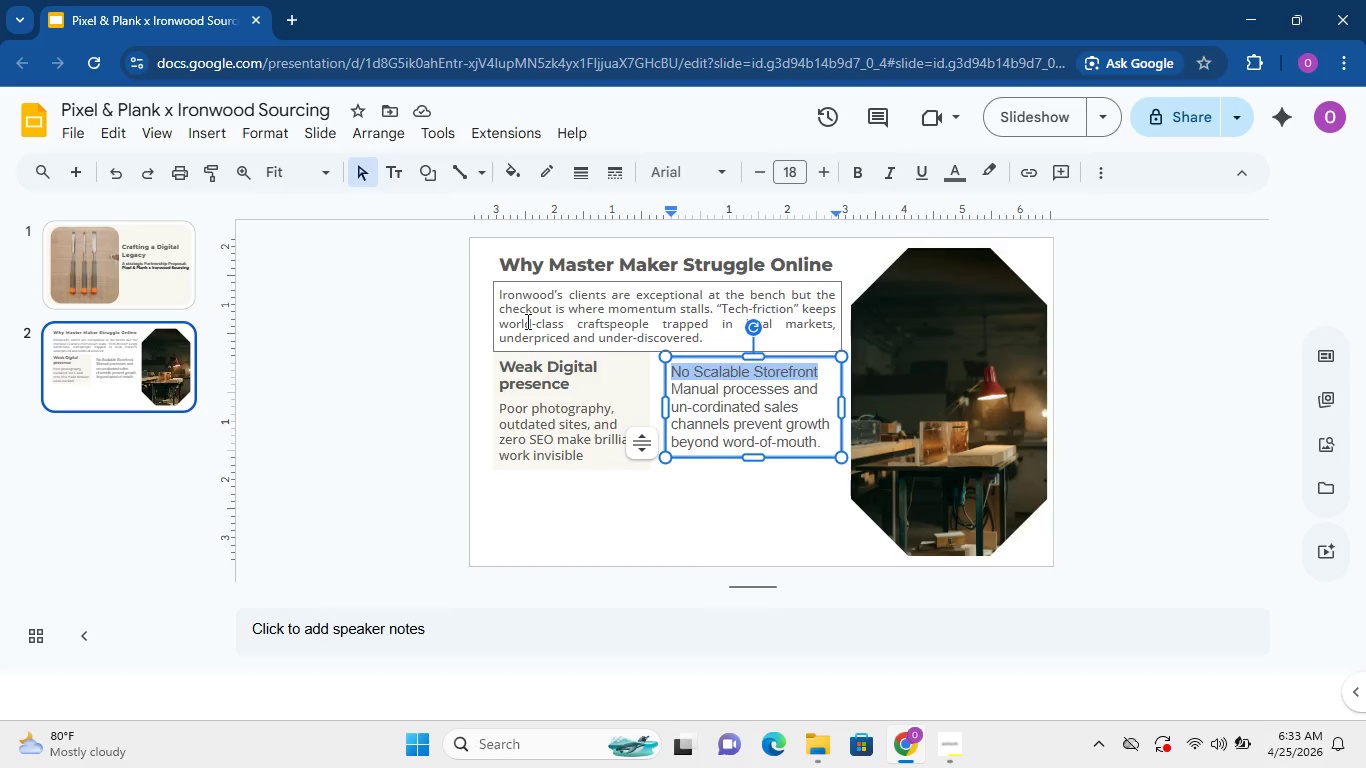 
wait(92.19)
 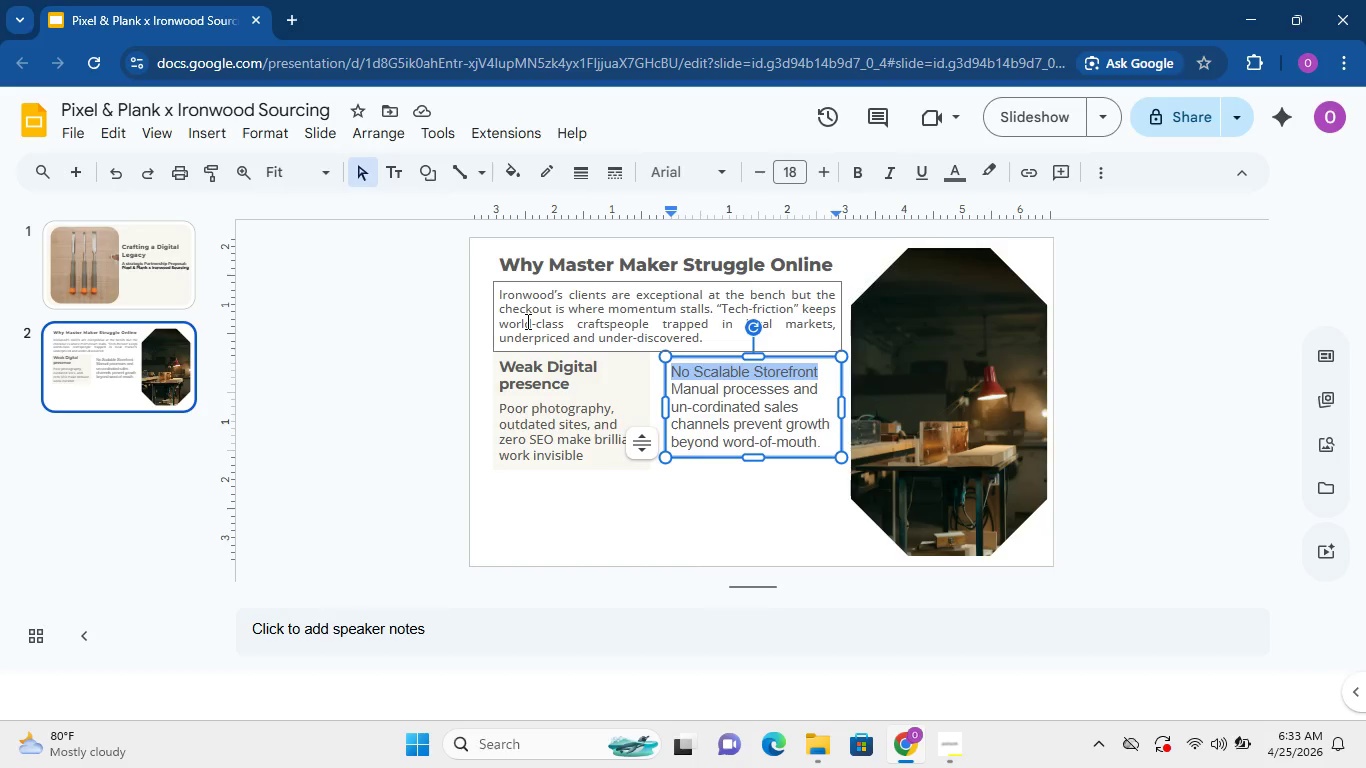 
left_click([718, 177])
 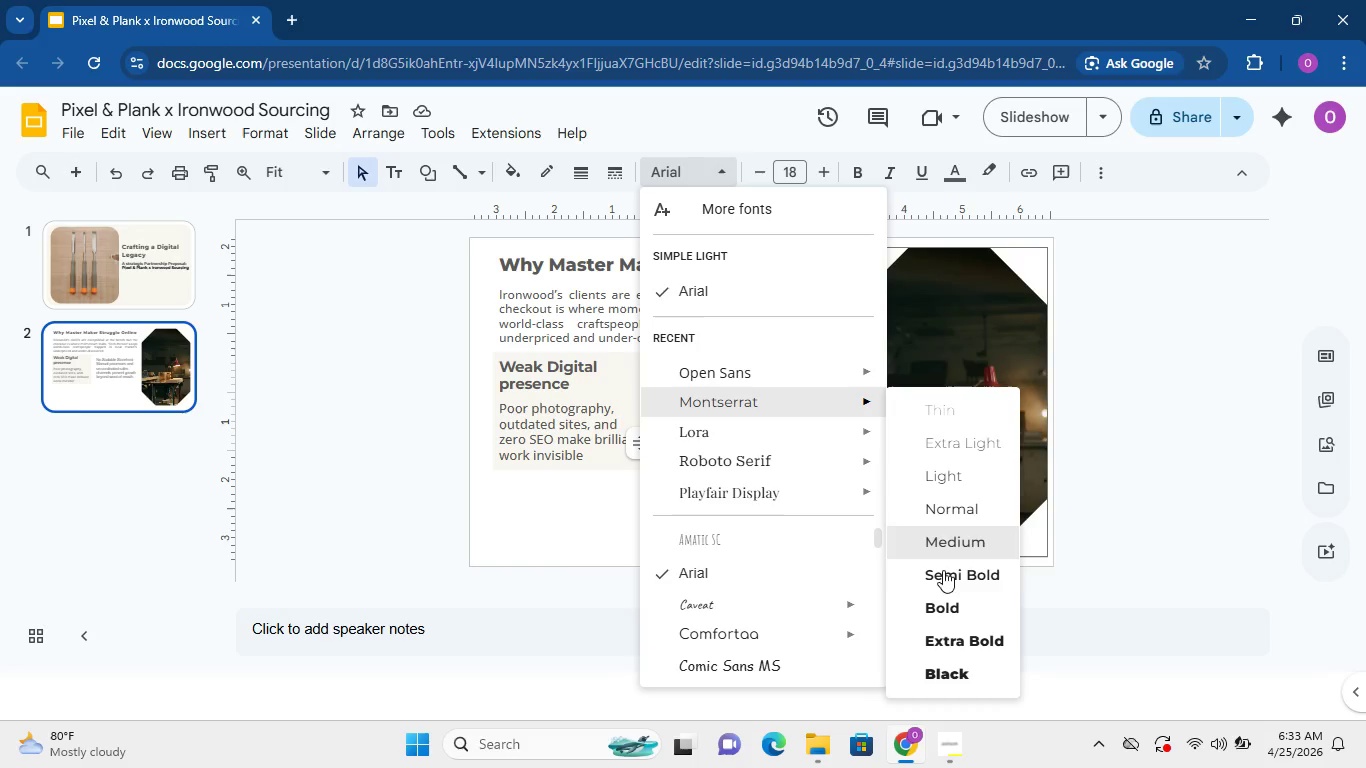 
left_click([943, 595])
 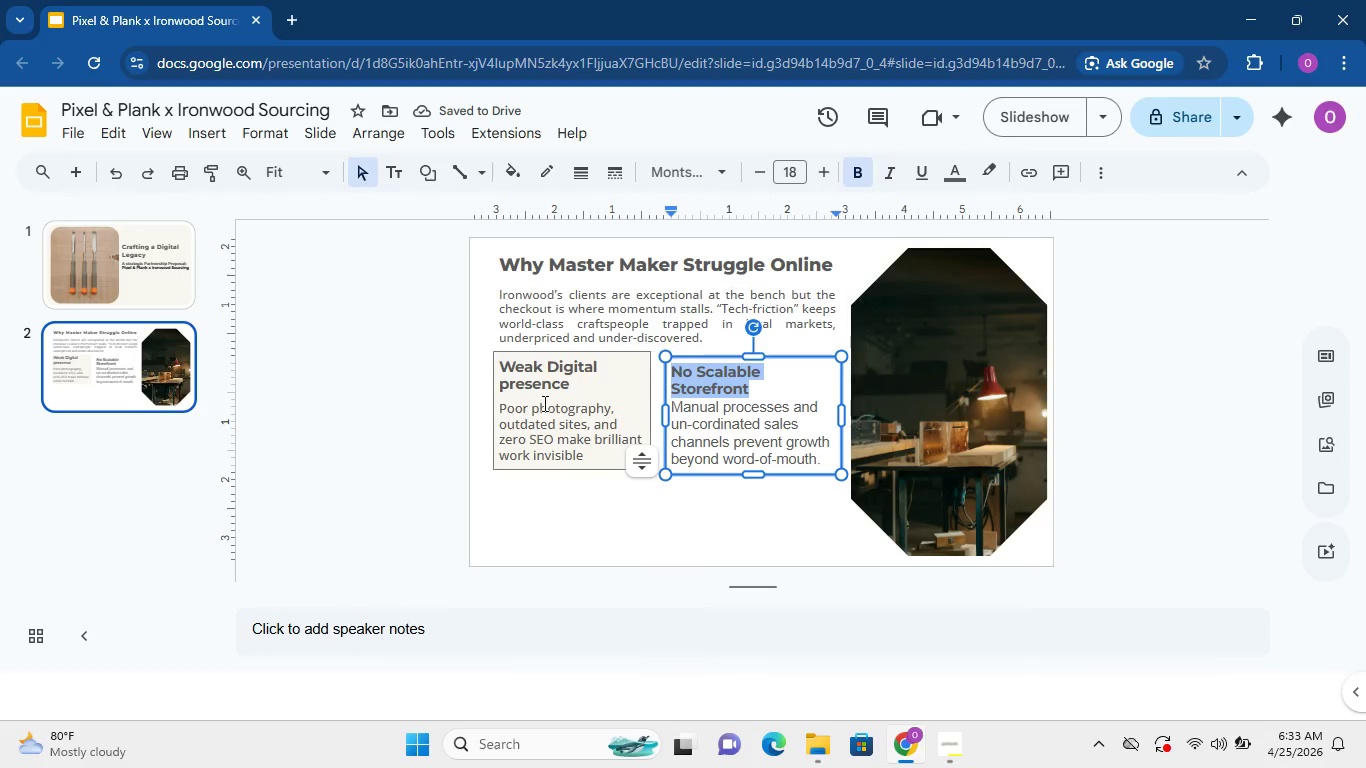 
left_click([540, 379])
 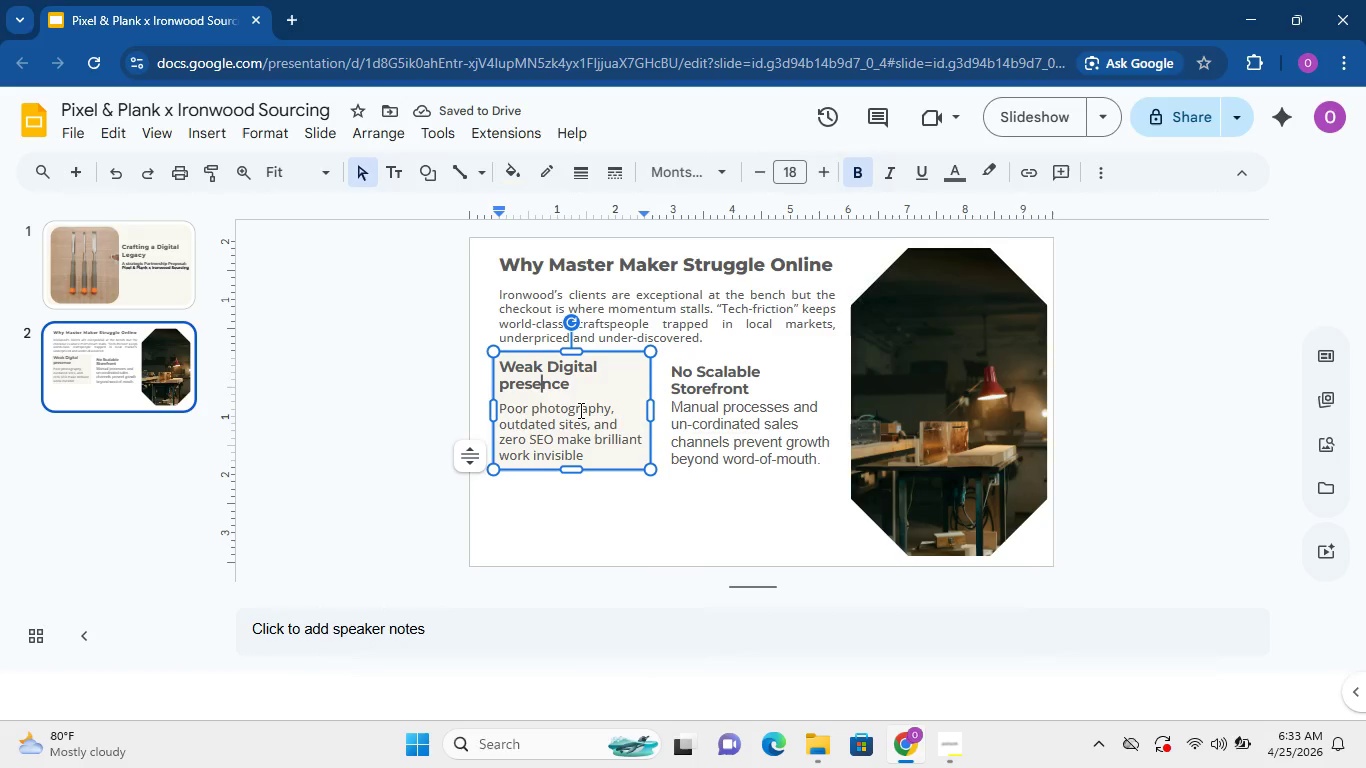 
left_click([579, 410])
 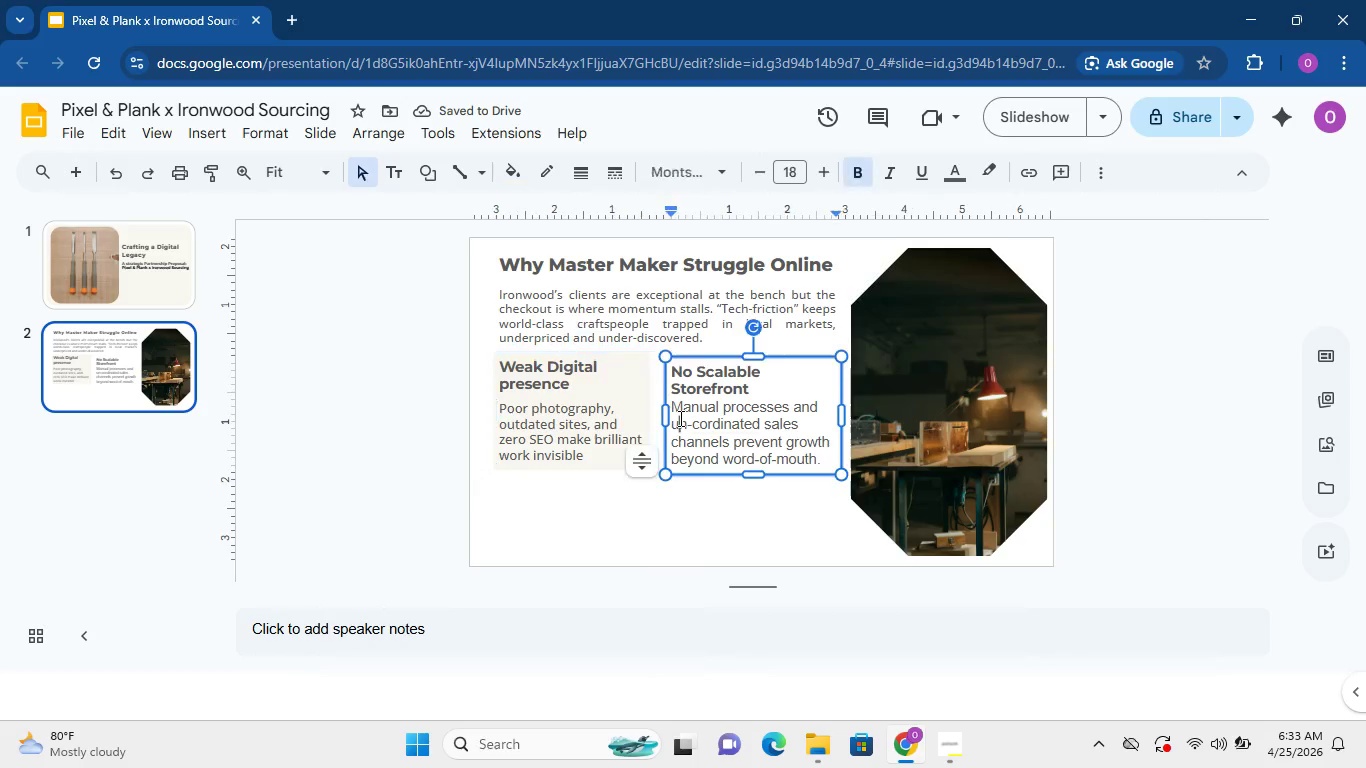 
left_click([679, 418])
 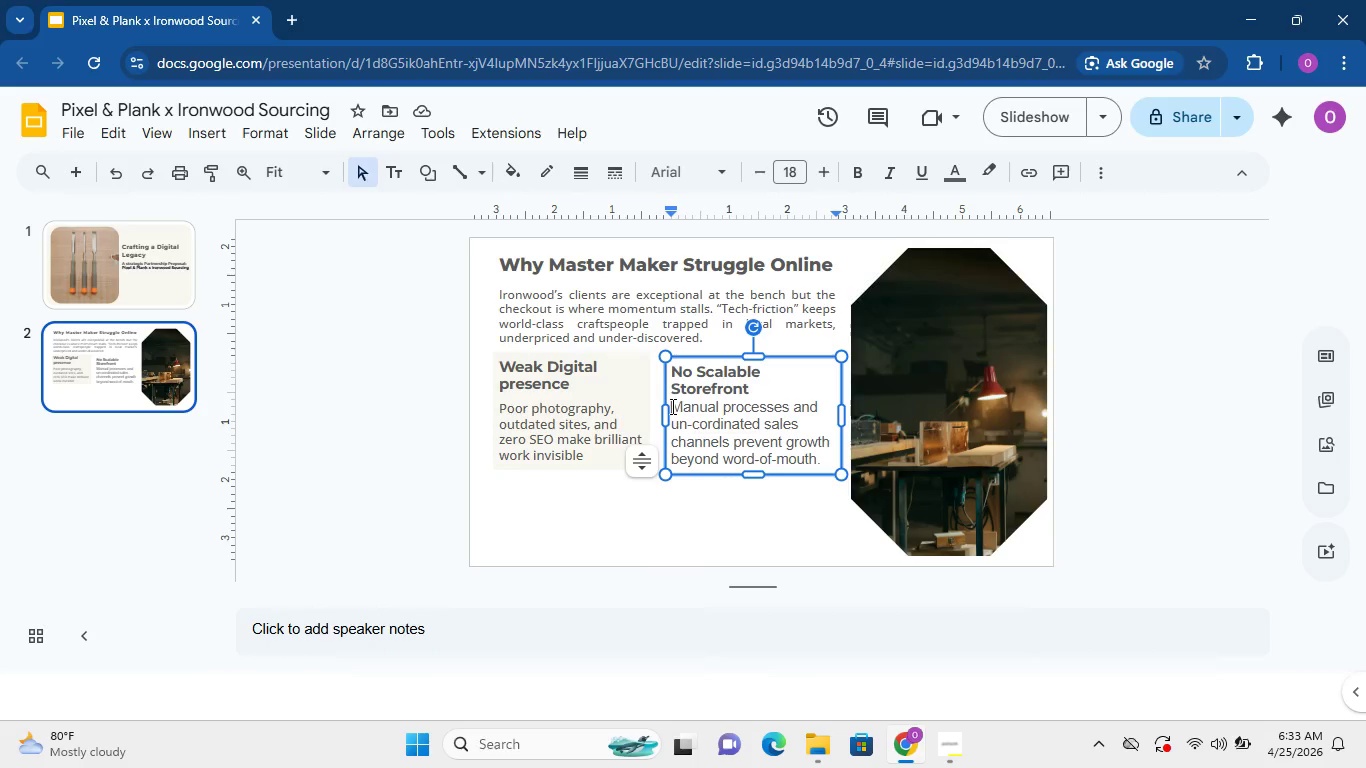 
left_click_drag(start_coordinate=[671, 406], to_coordinate=[825, 482])
 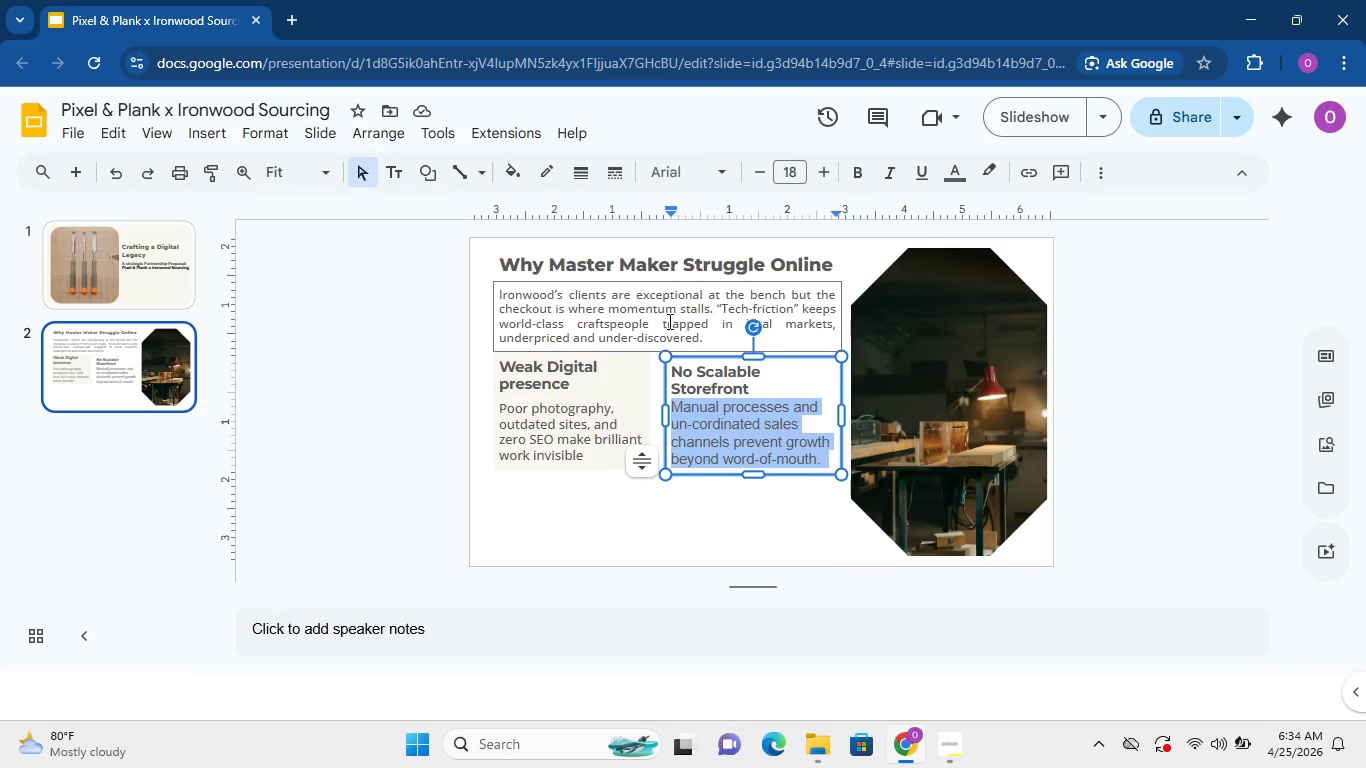 
wait(52.08)
 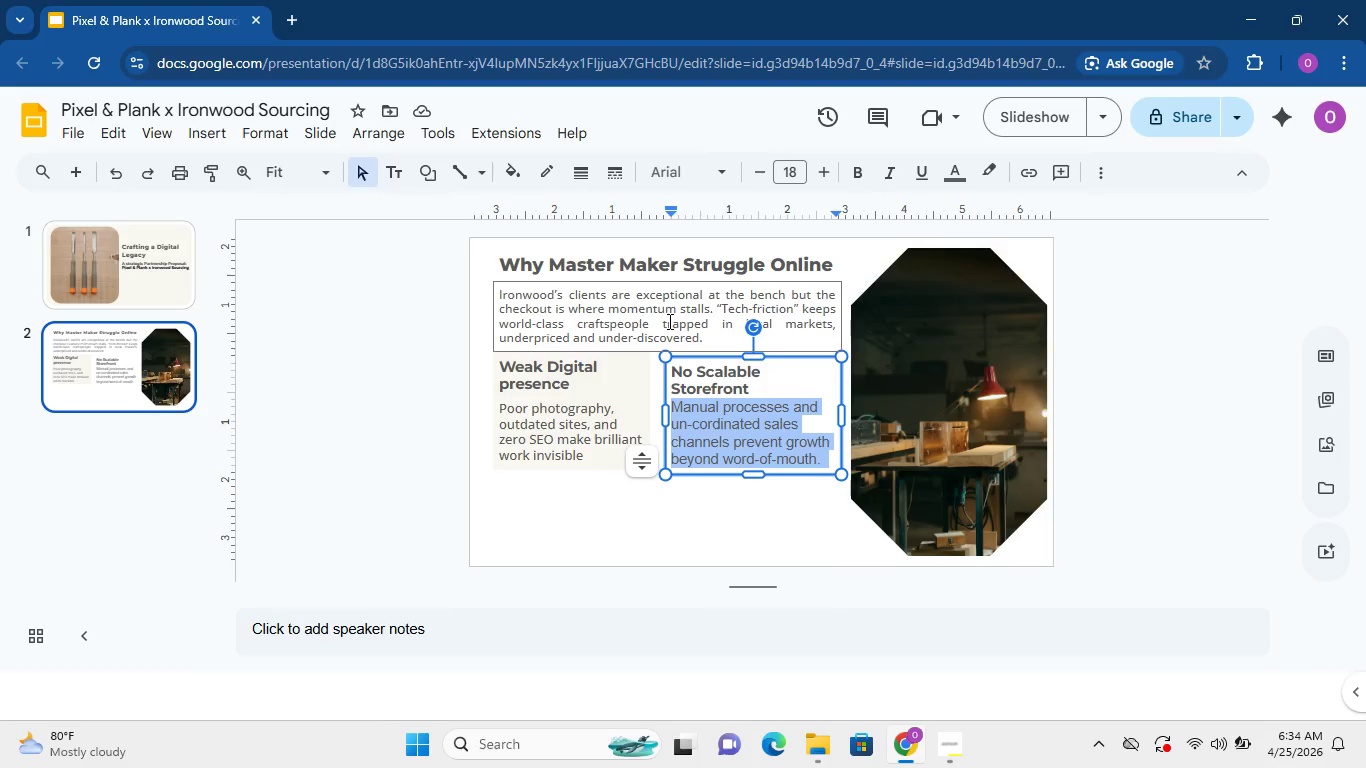 
left_click([750, 169])
 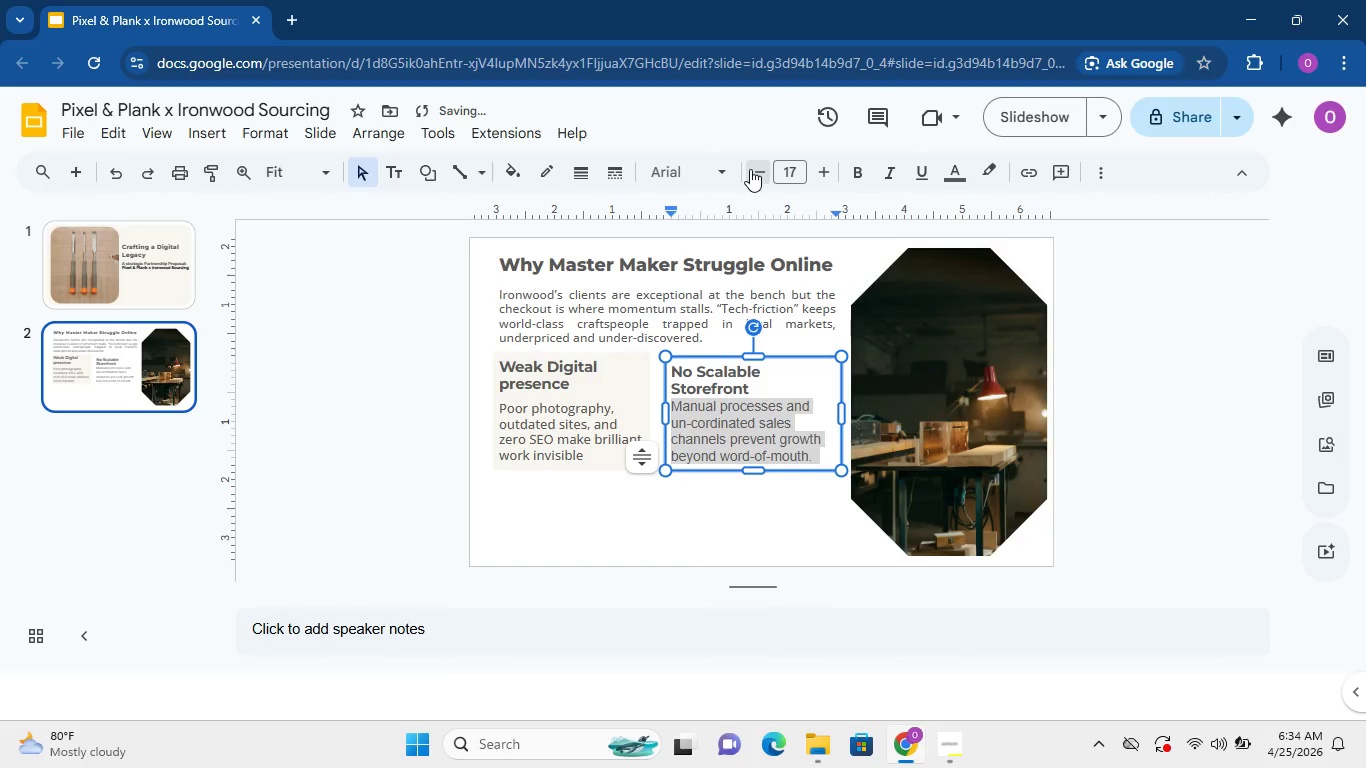 
left_click([750, 169])
 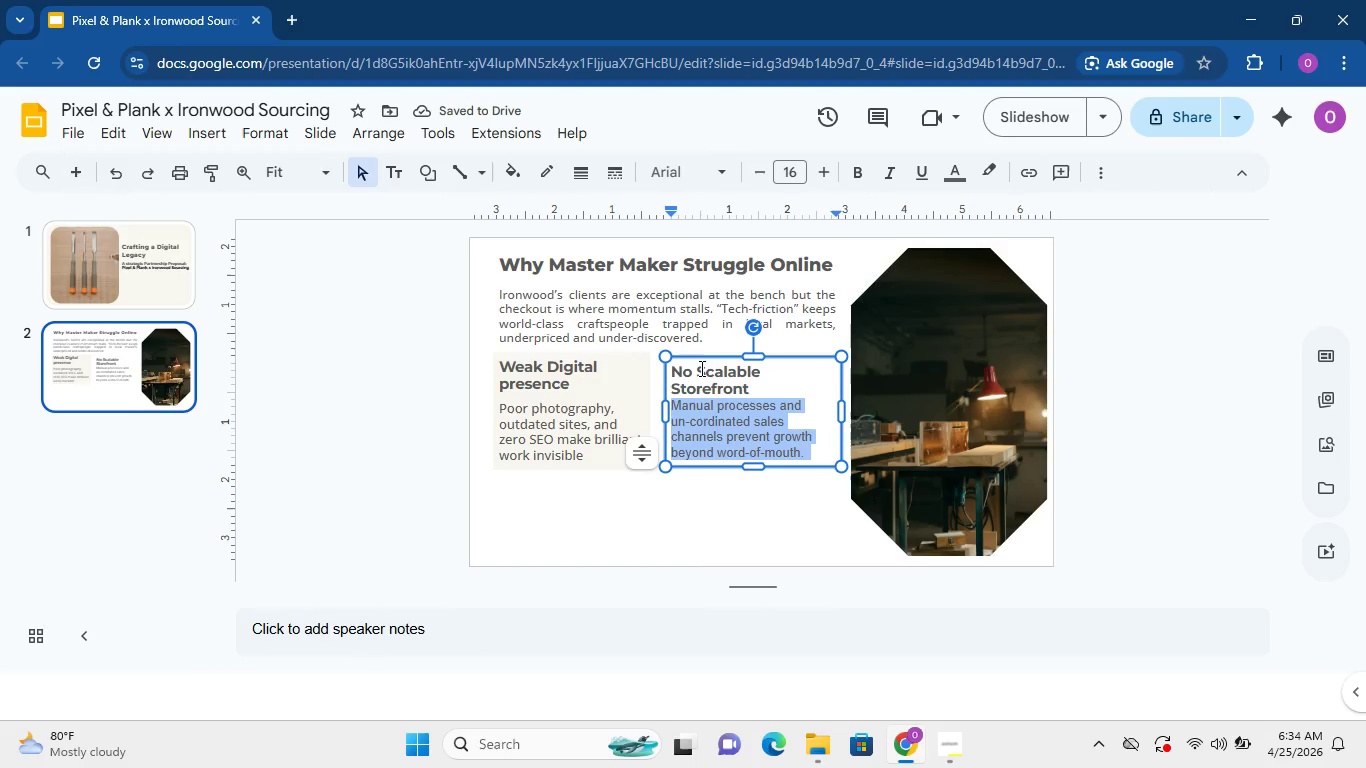 
left_click([744, 408])
 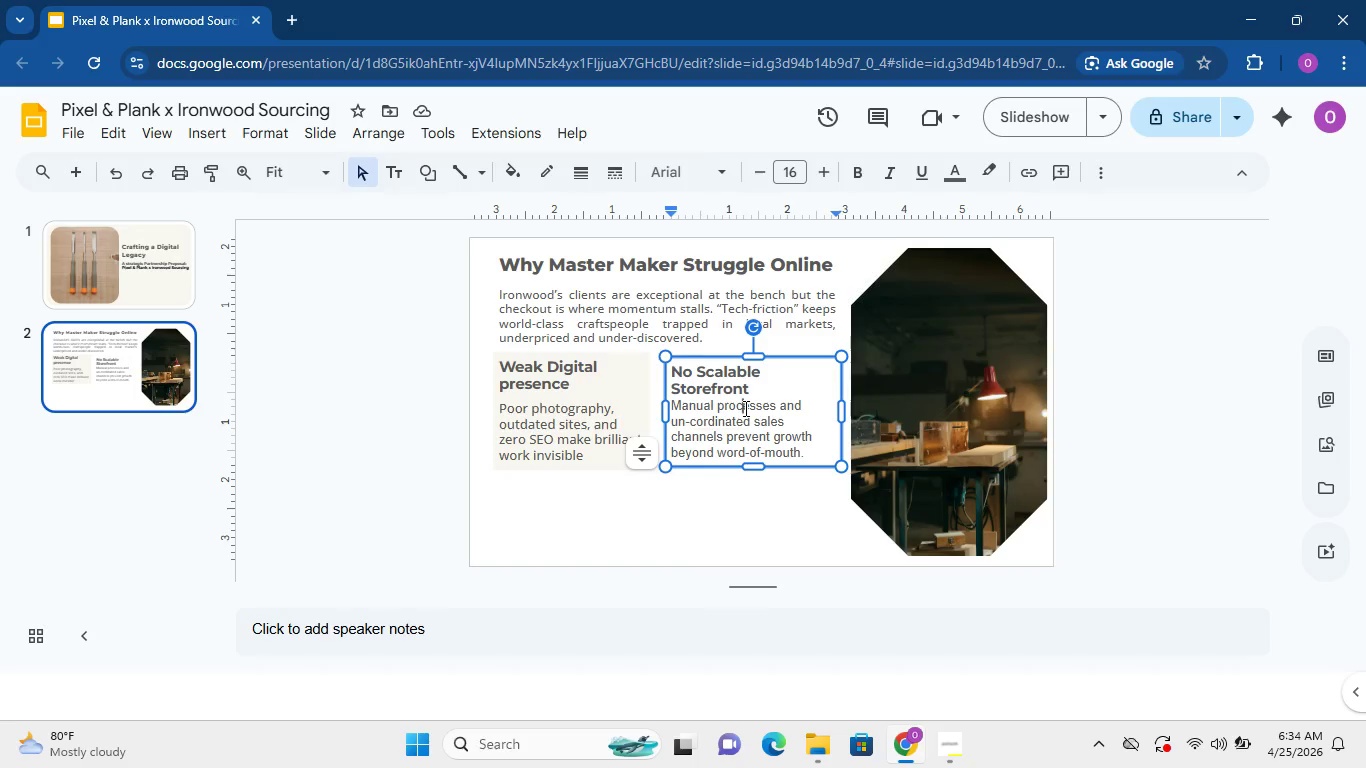 
wait(12.08)
 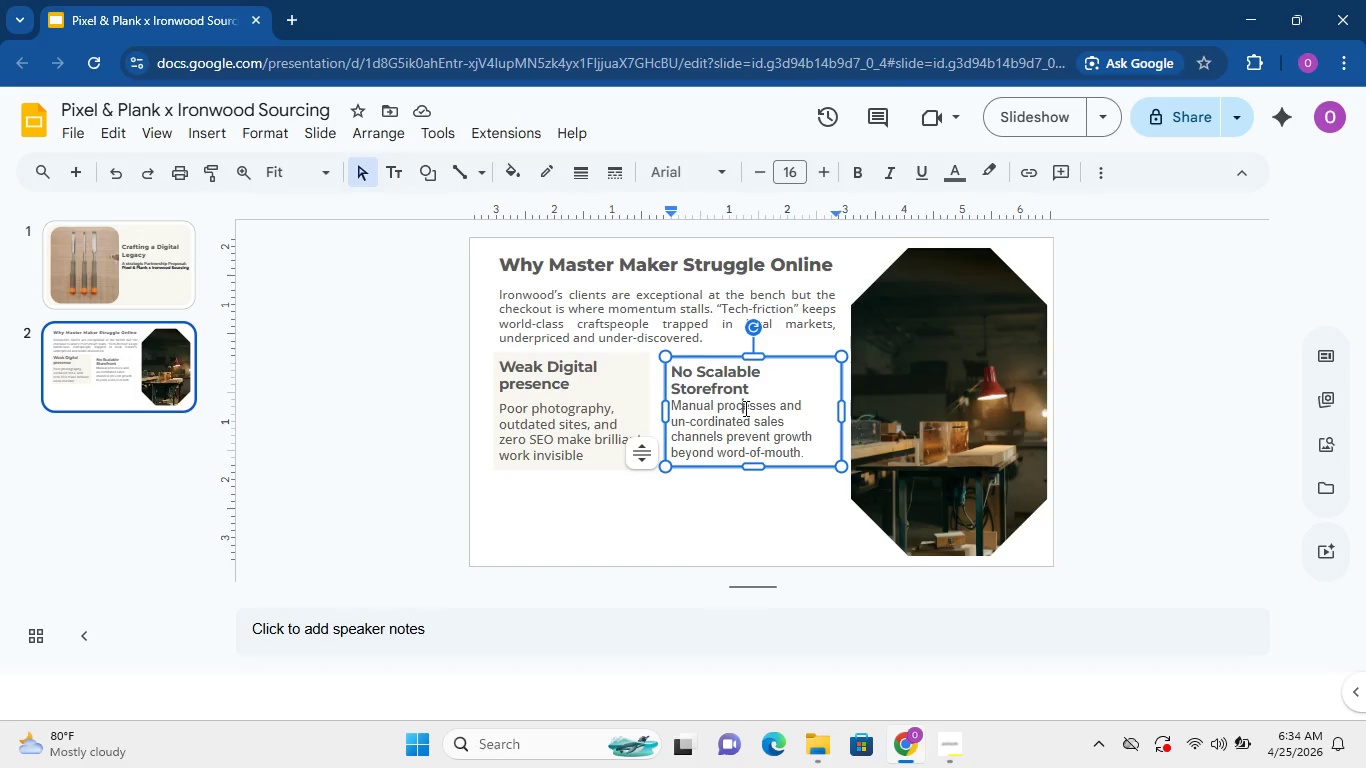 
left_click([771, 388])
 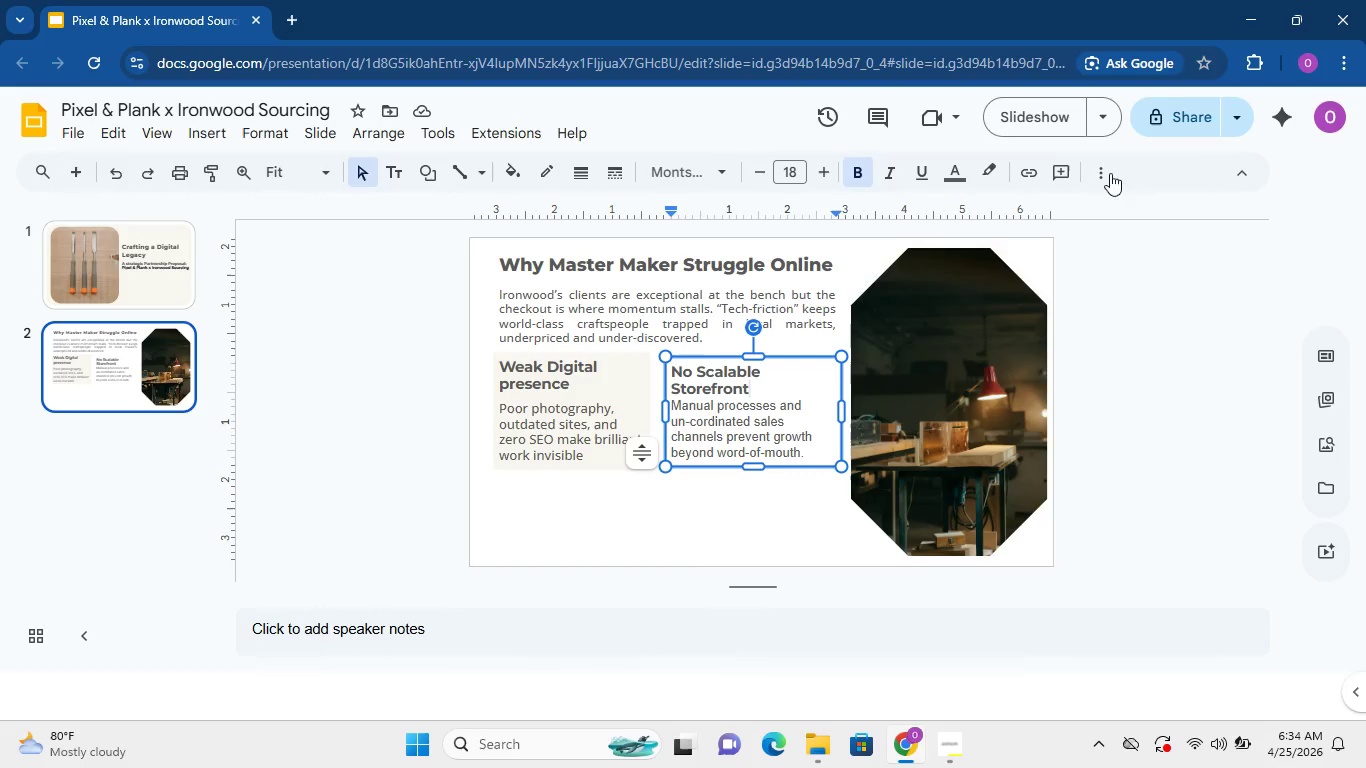 
left_click([1098, 179])
 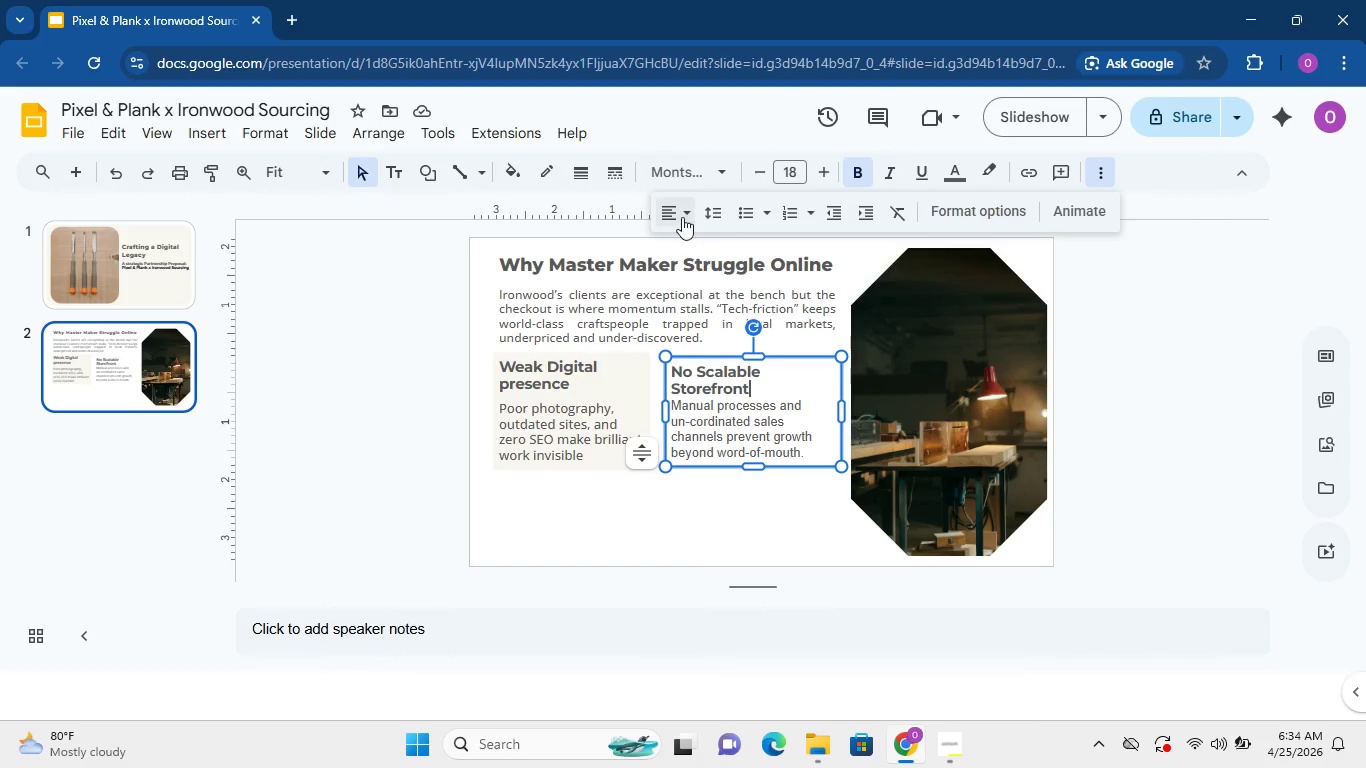 
left_click([708, 218])
 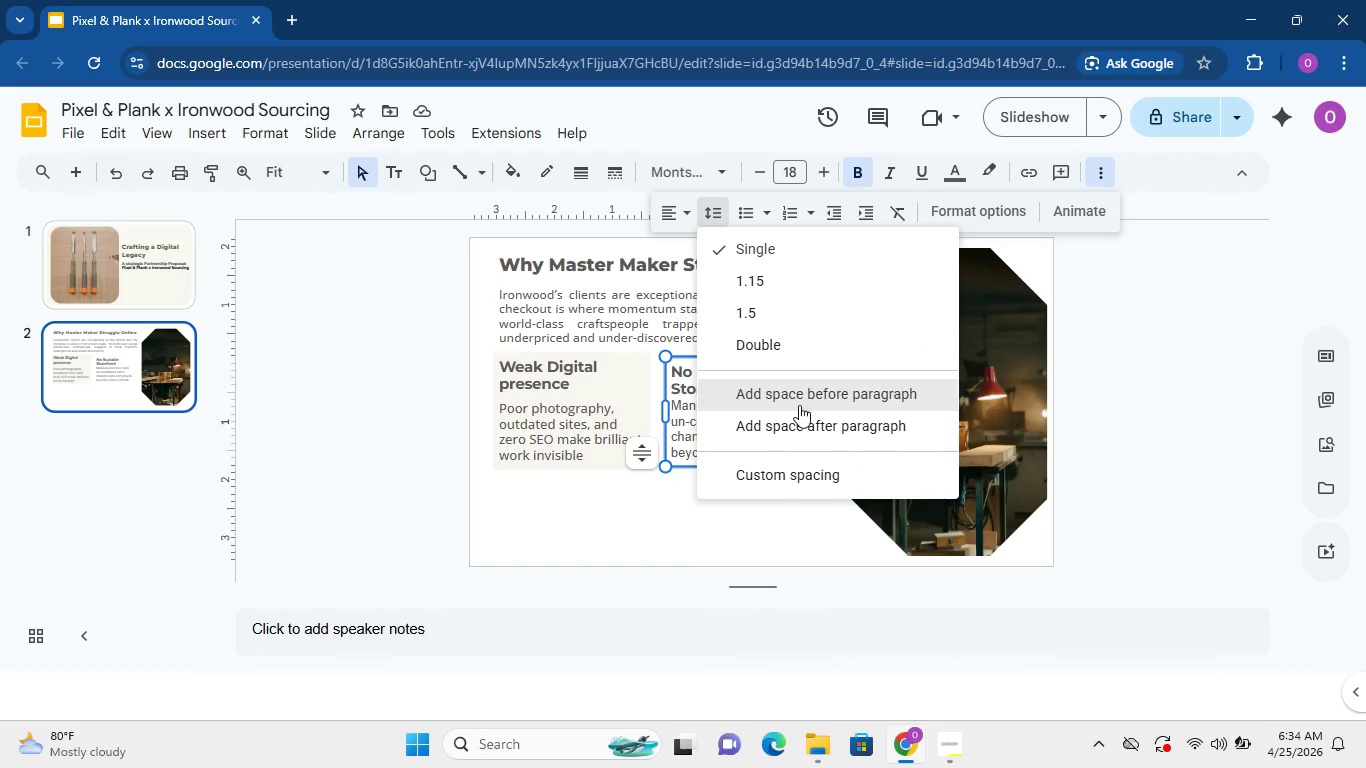 
left_click([799, 412])
 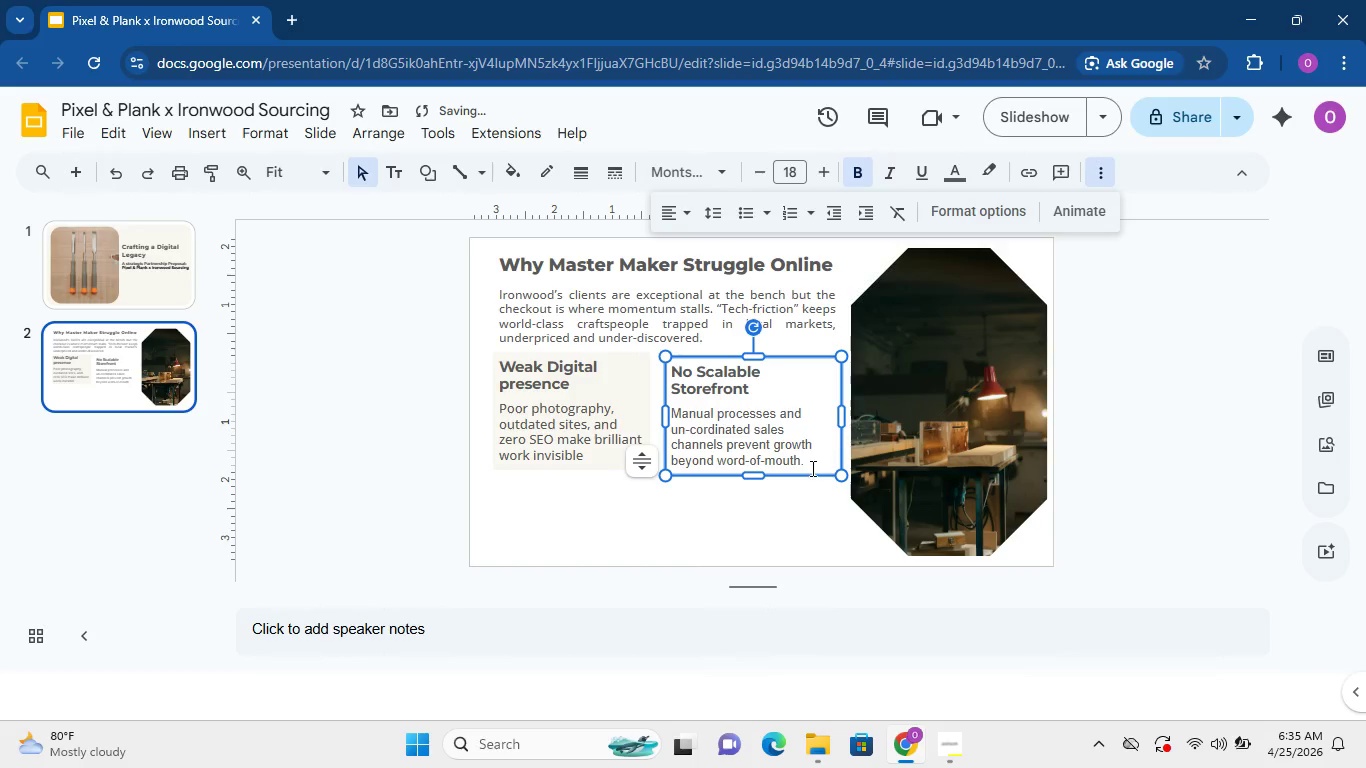 
left_click_drag(start_coordinate=[815, 466], to_coordinate=[666, 417])
 